 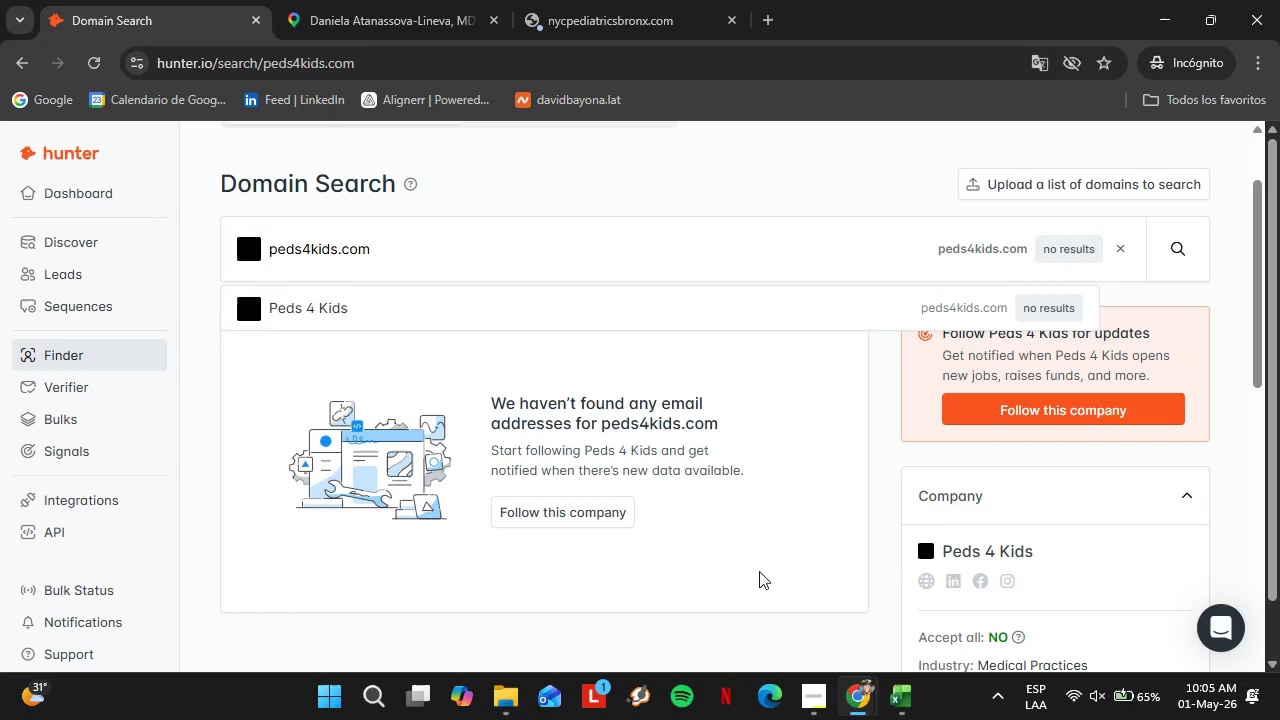 
left_click([60, 276])
 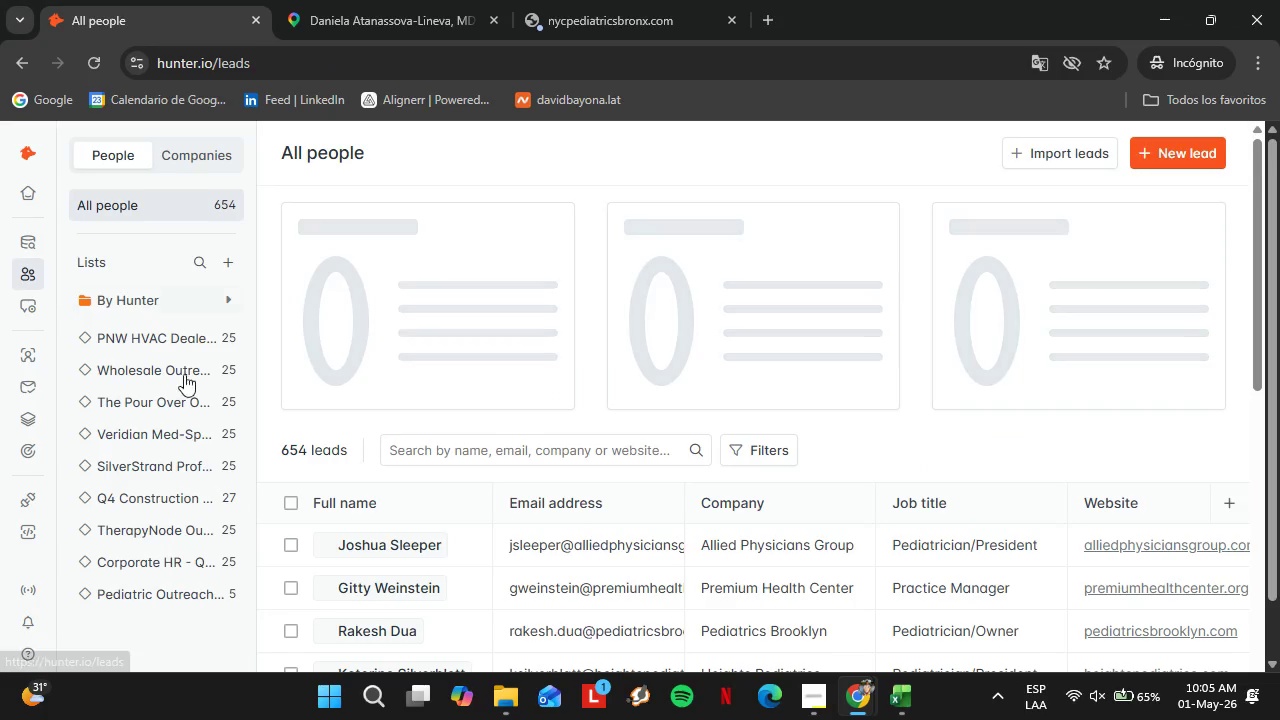 
scroll: coordinate [370, 449], scroll_direction: down, amount: 4.0
 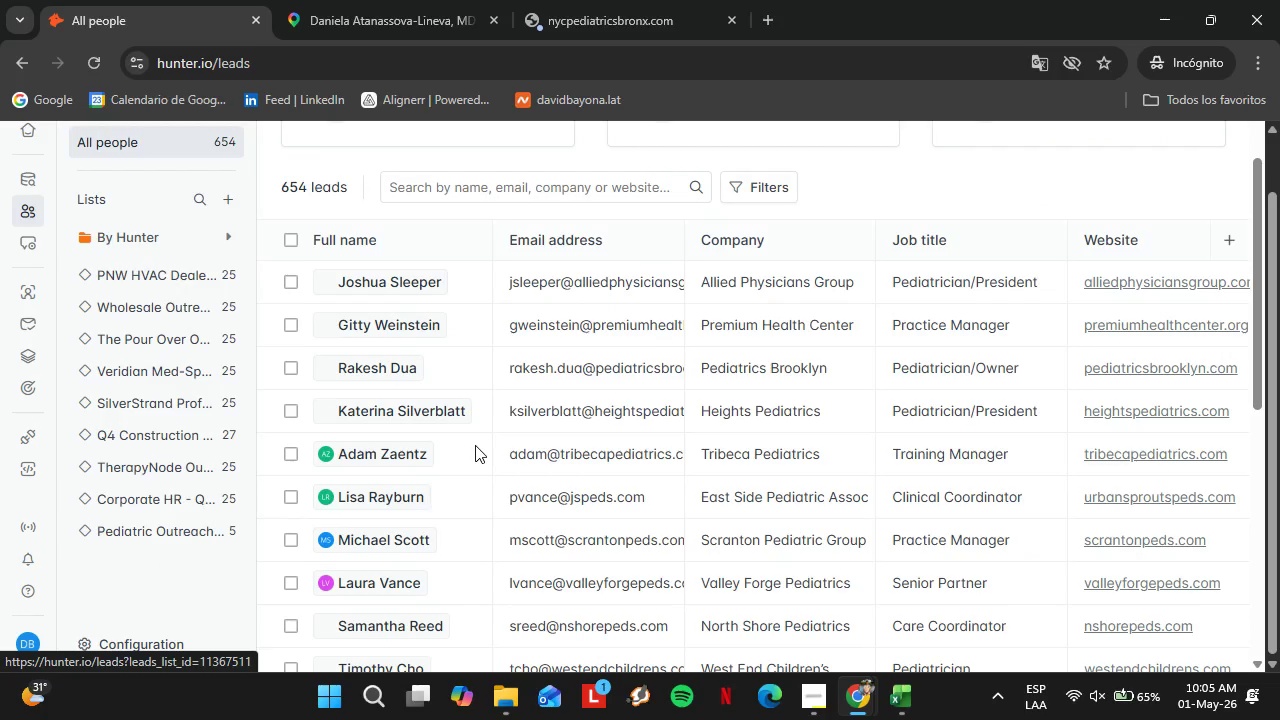 
scroll: coordinate [343, 545], scroll_direction: none, amount: 0.0
 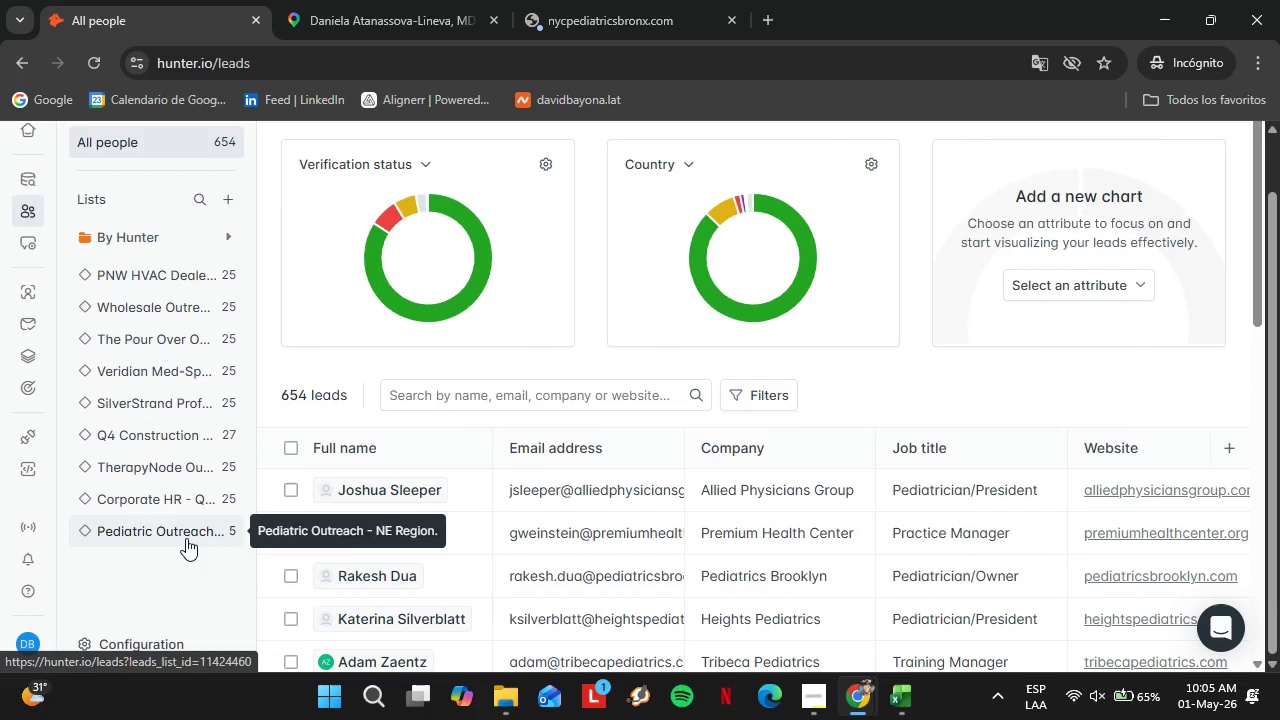 
left_click([186, 536])
 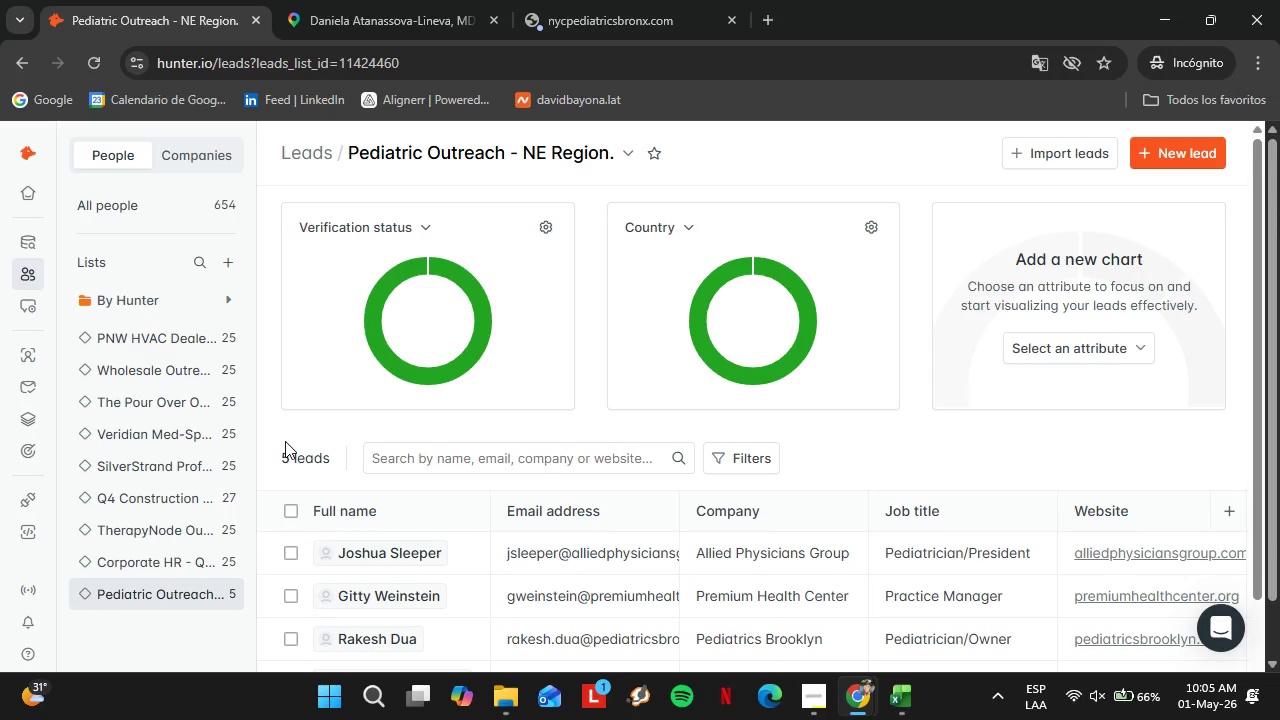 
wait(19.19)
 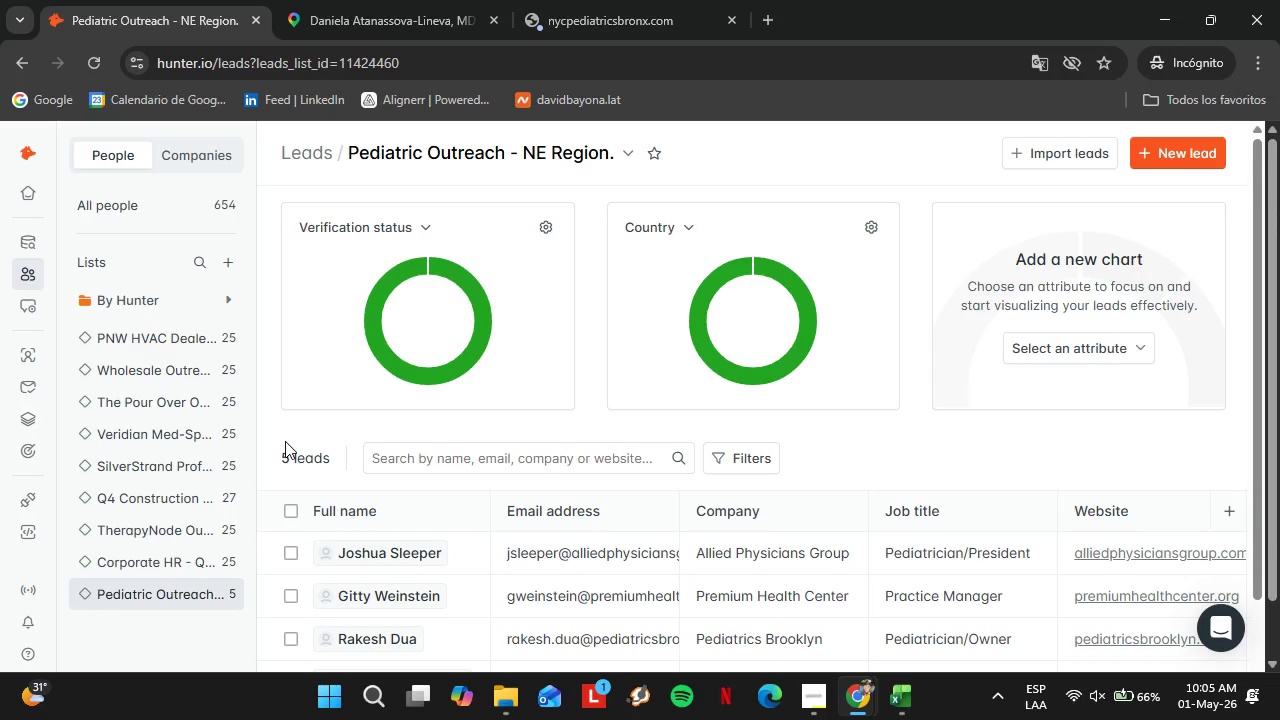 
left_click([46, 249])
 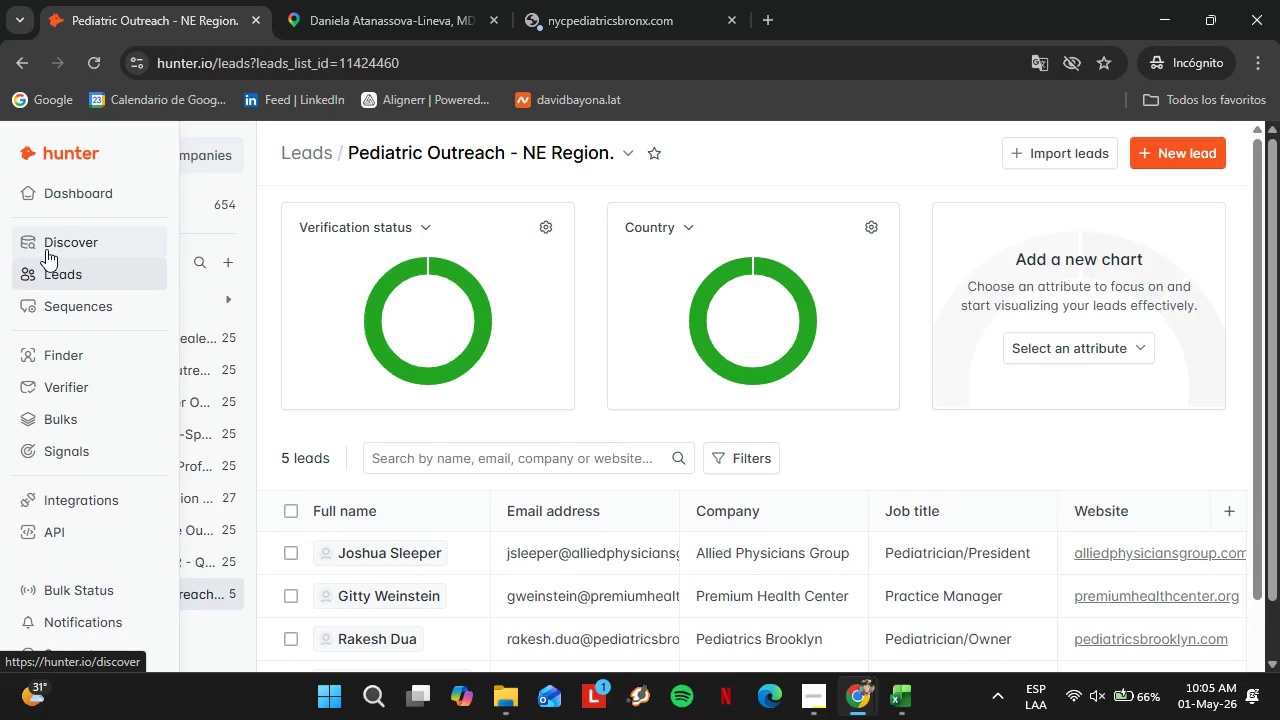 
left_click([342, 0])
 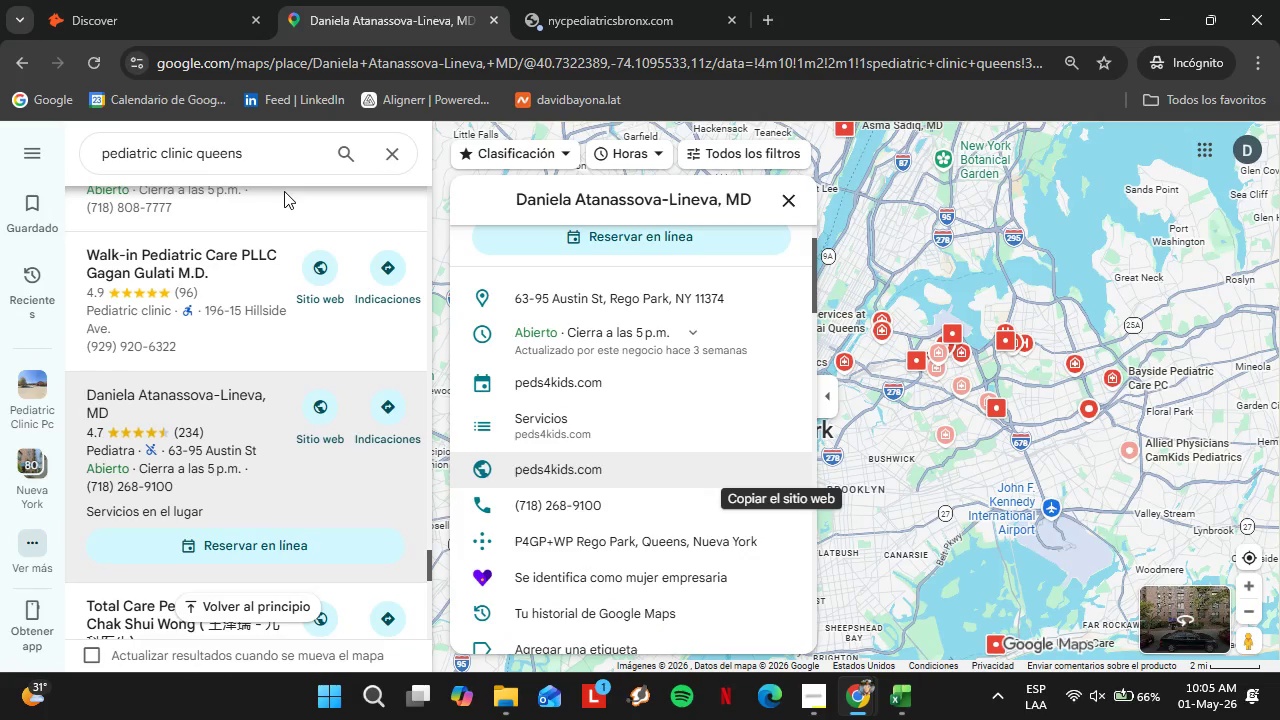 
scroll: coordinate [224, 304], scroll_direction: down, amount: 5.0
 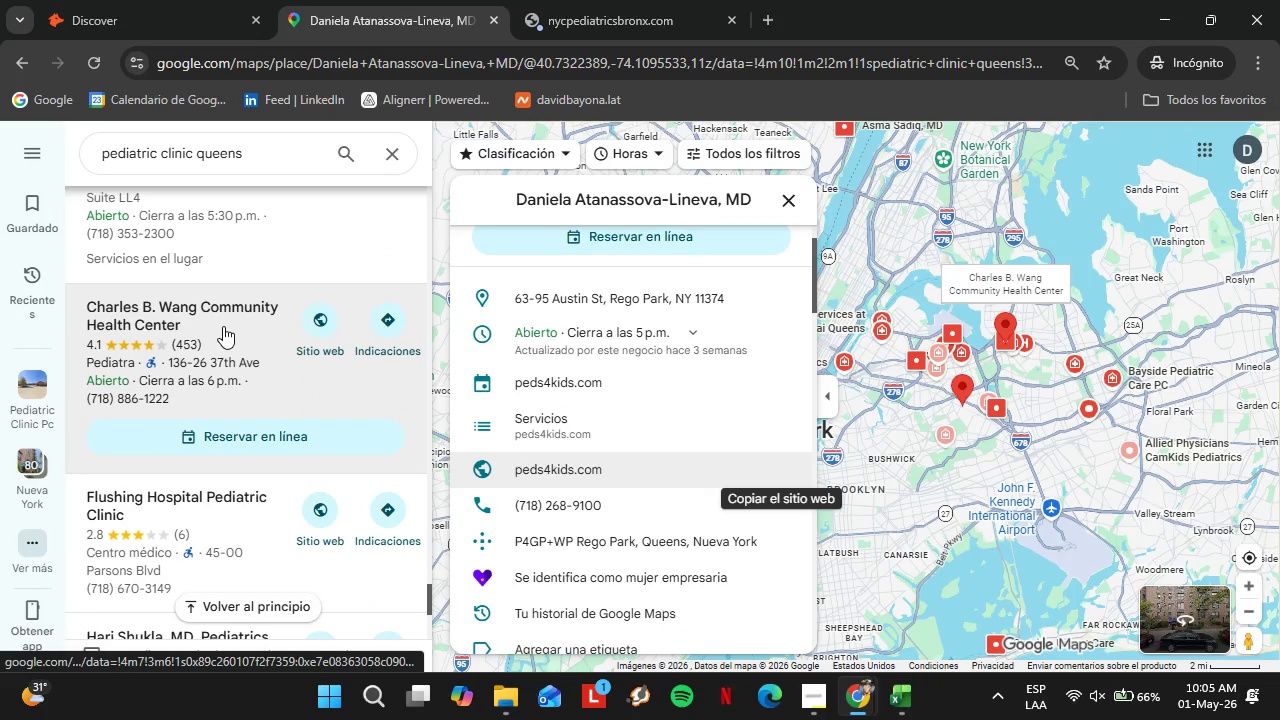 
left_click([222, 328])
 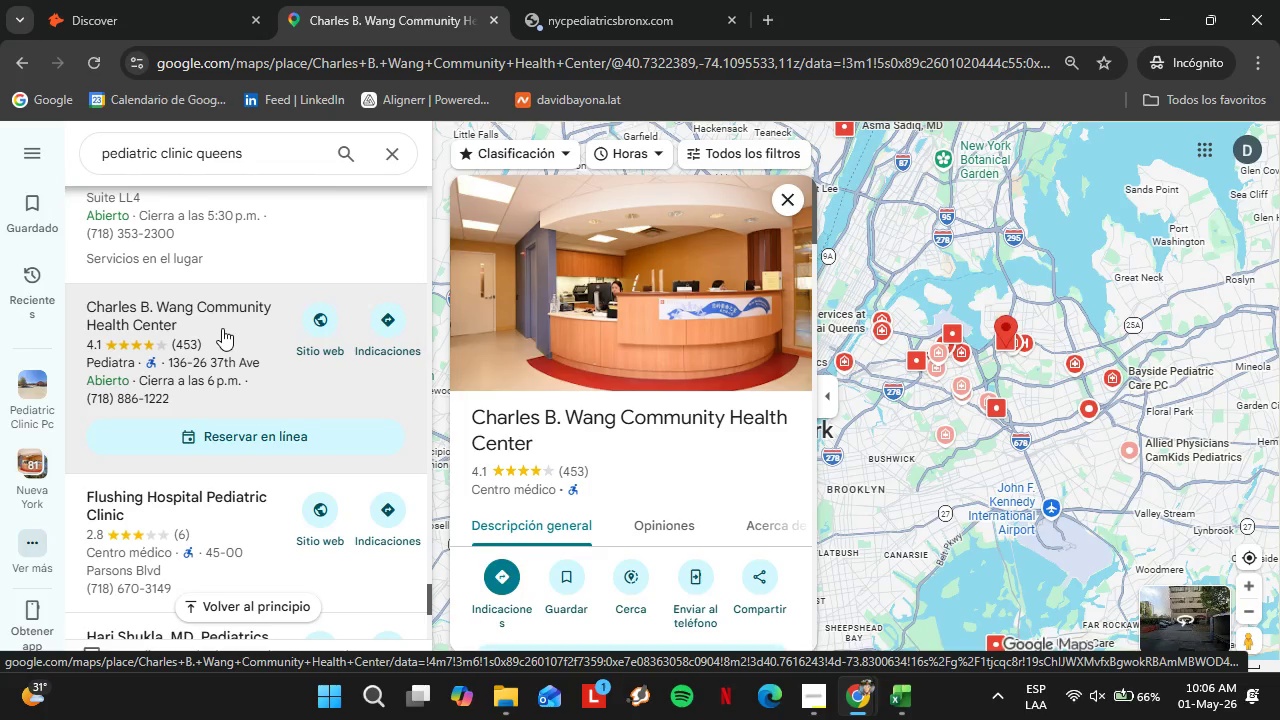 
wait(29.69)
 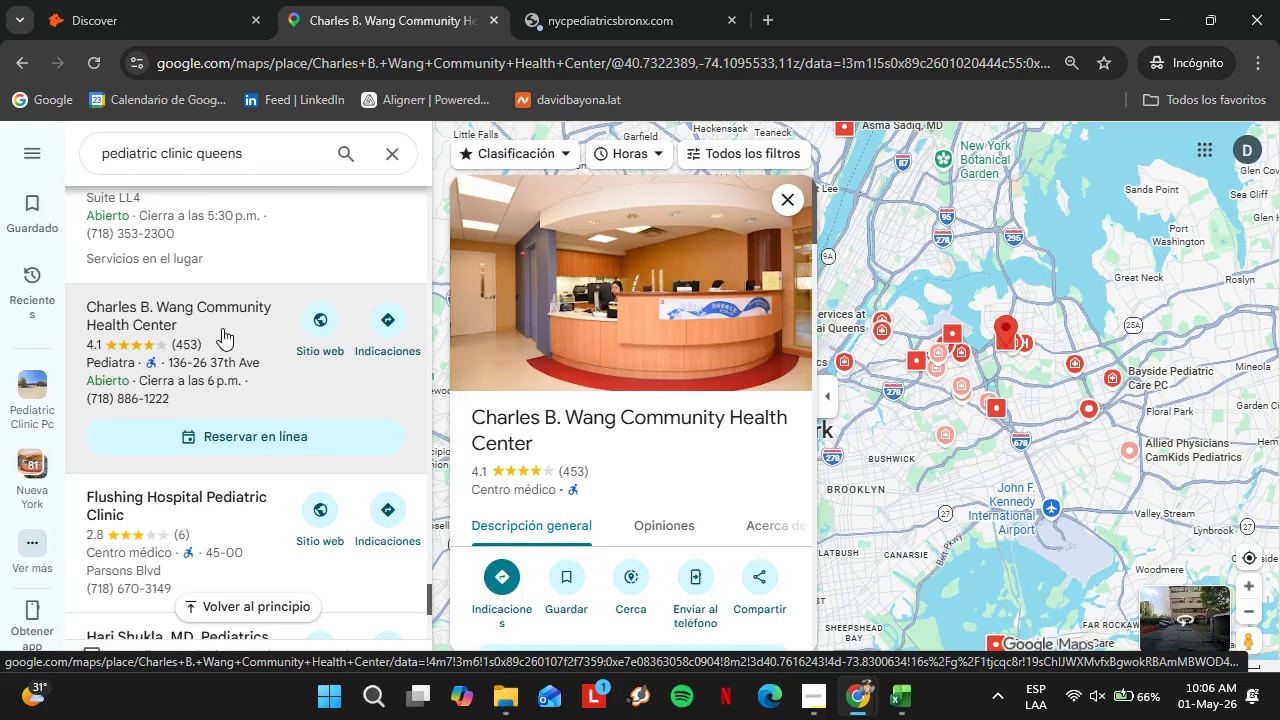 
scroll: coordinate [662, 535], scroll_direction: down, amount: 4.0
 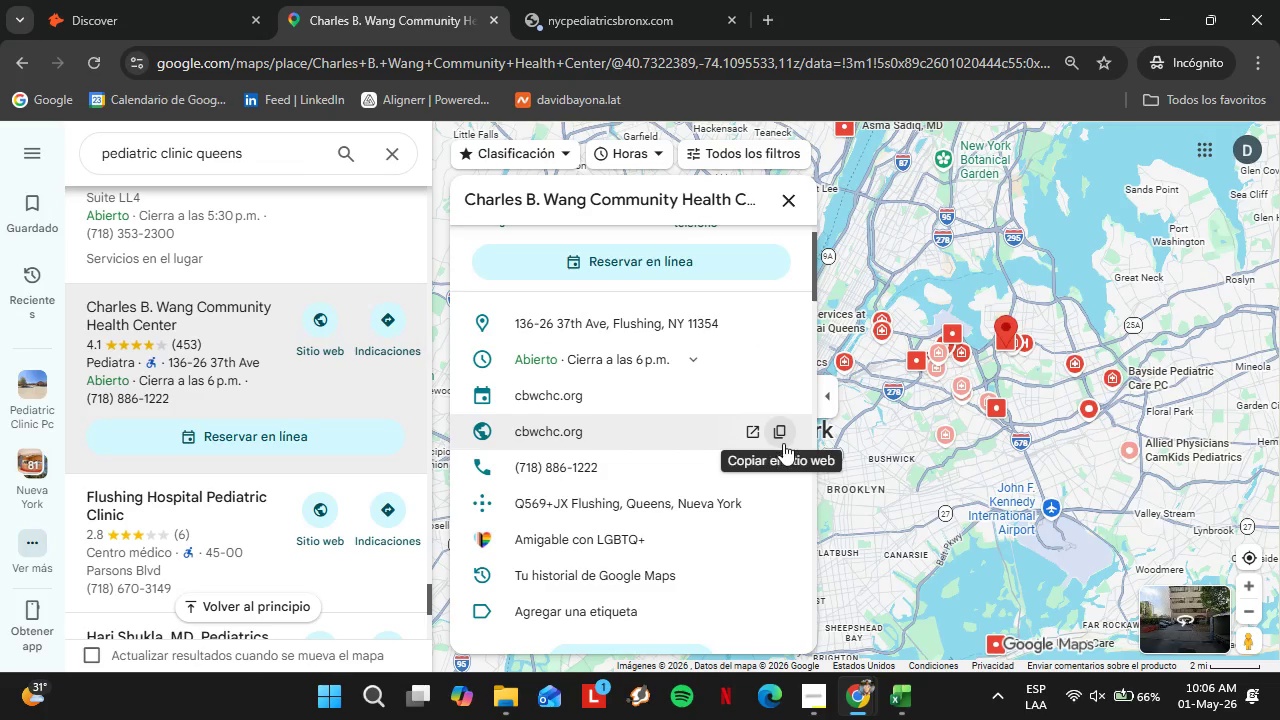 
left_click([781, 441])
 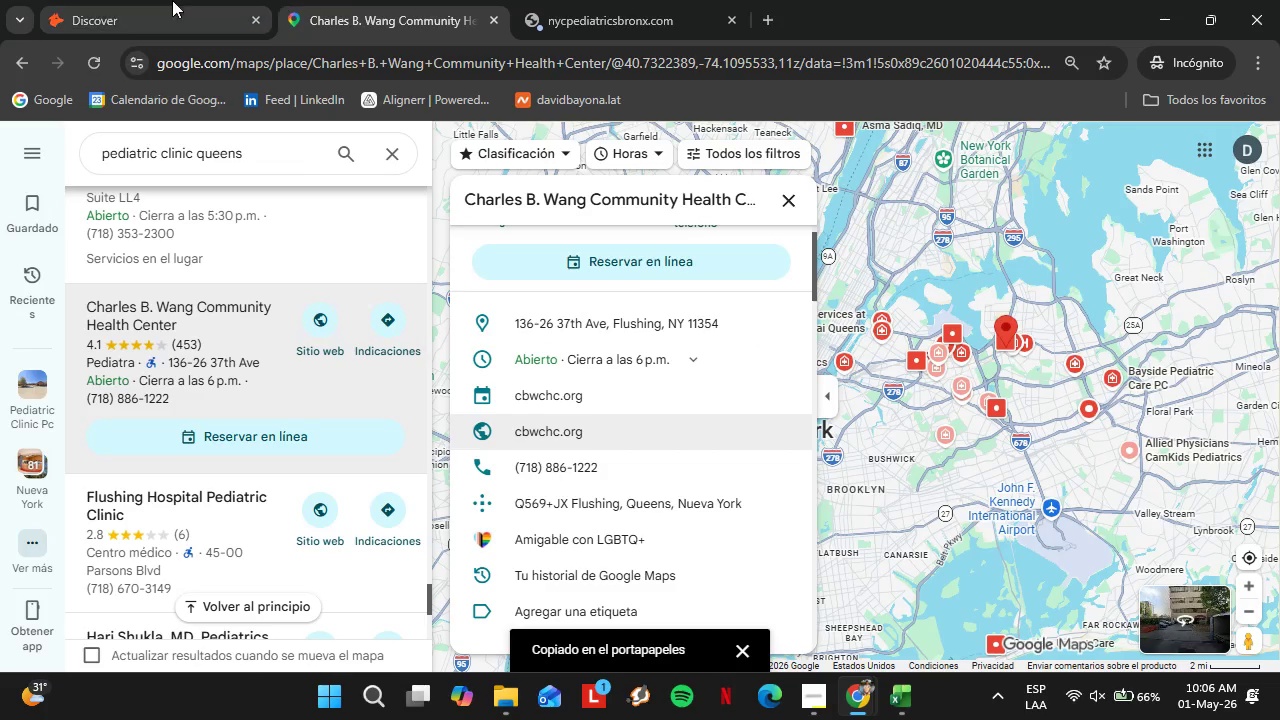 
left_click_drag(start_coordinate=[164, 0], to_coordinate=[171, 12])
 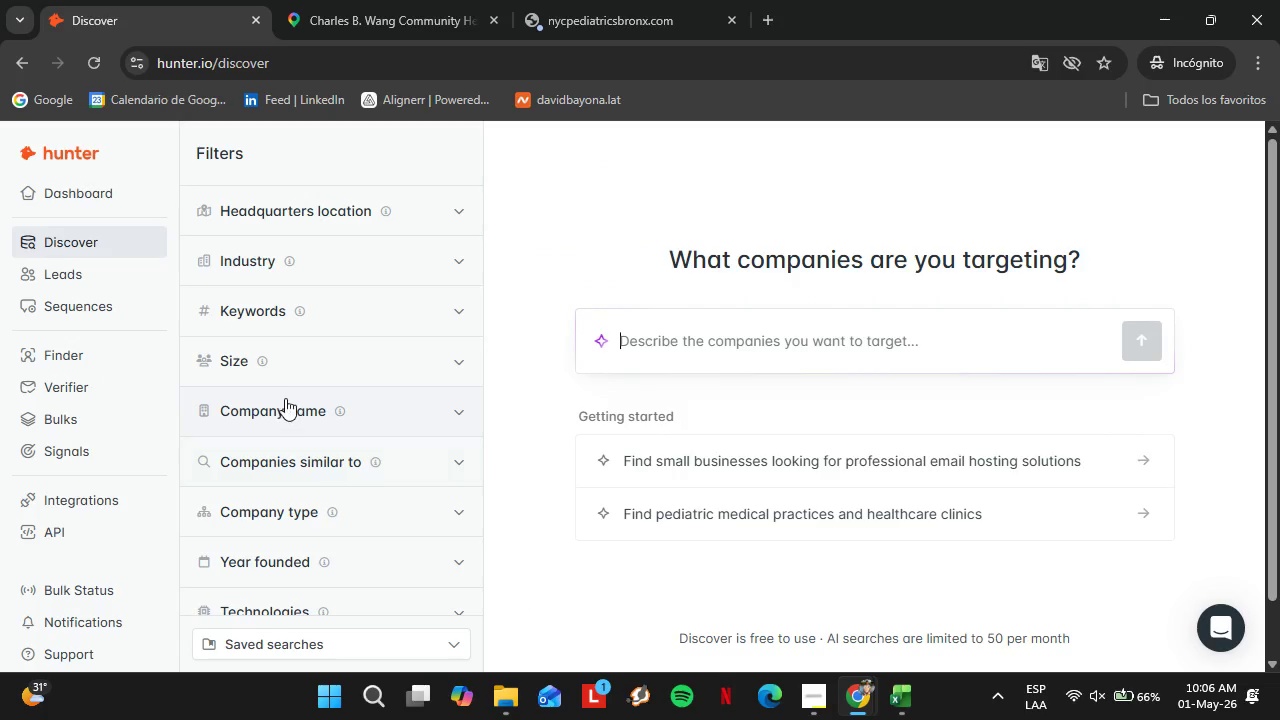 
left_click([323, 419])
 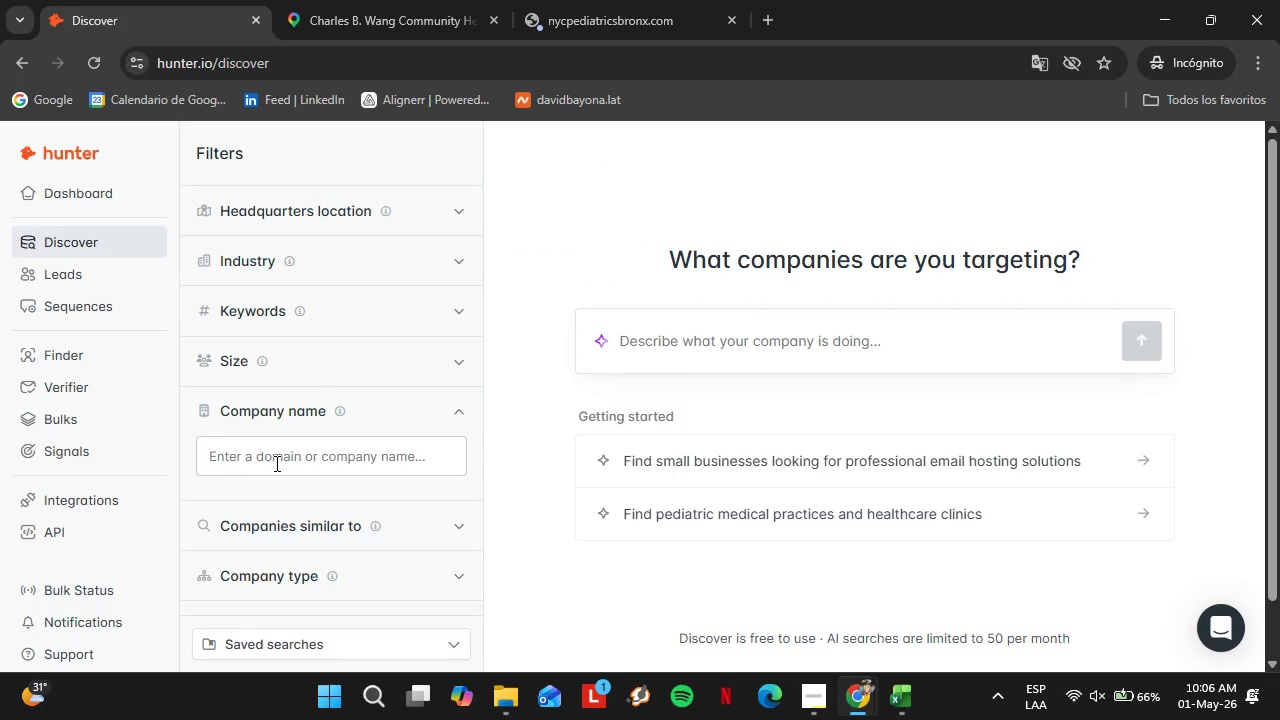 
left_click([275, 463])
 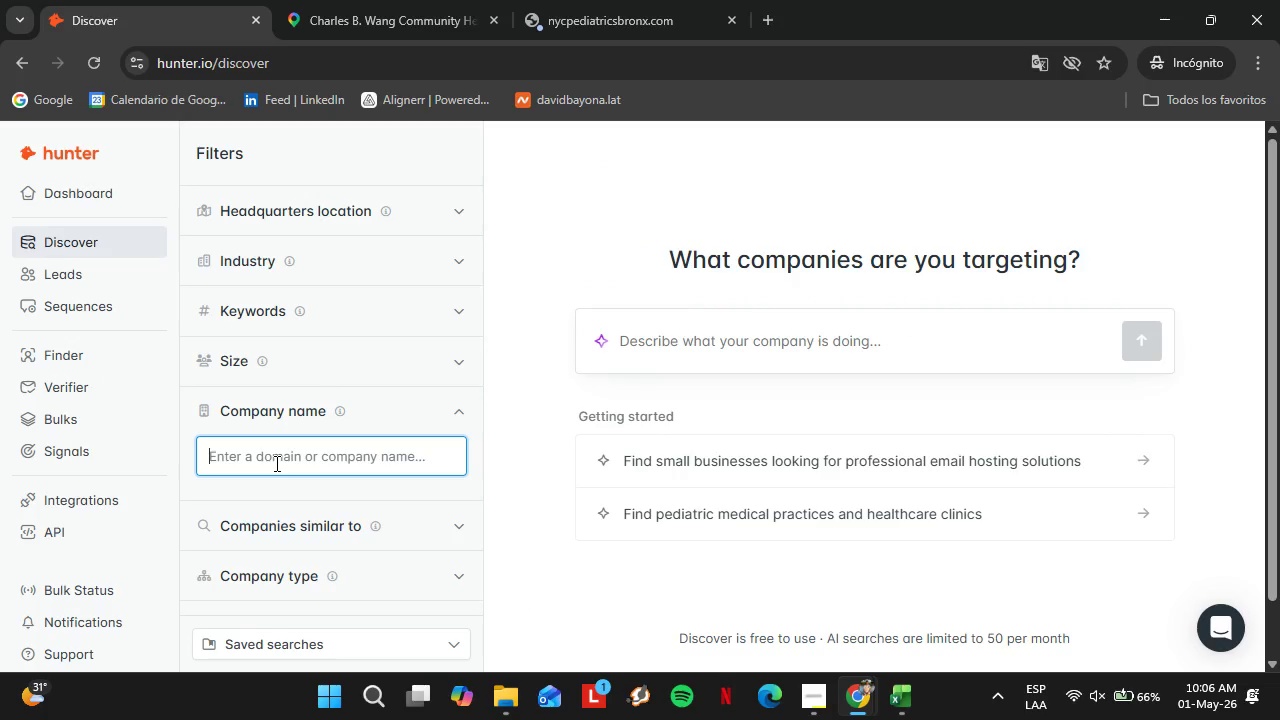 
key(Control+V)
 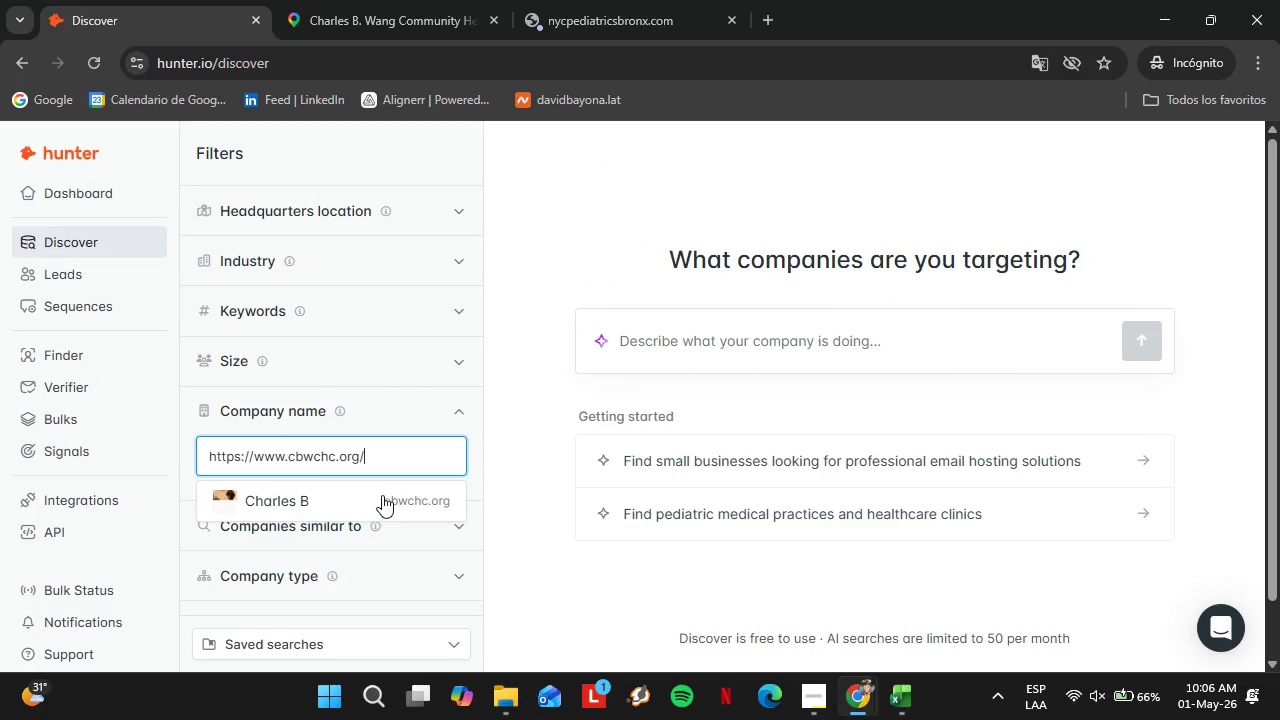 
left_click([377, 497])
 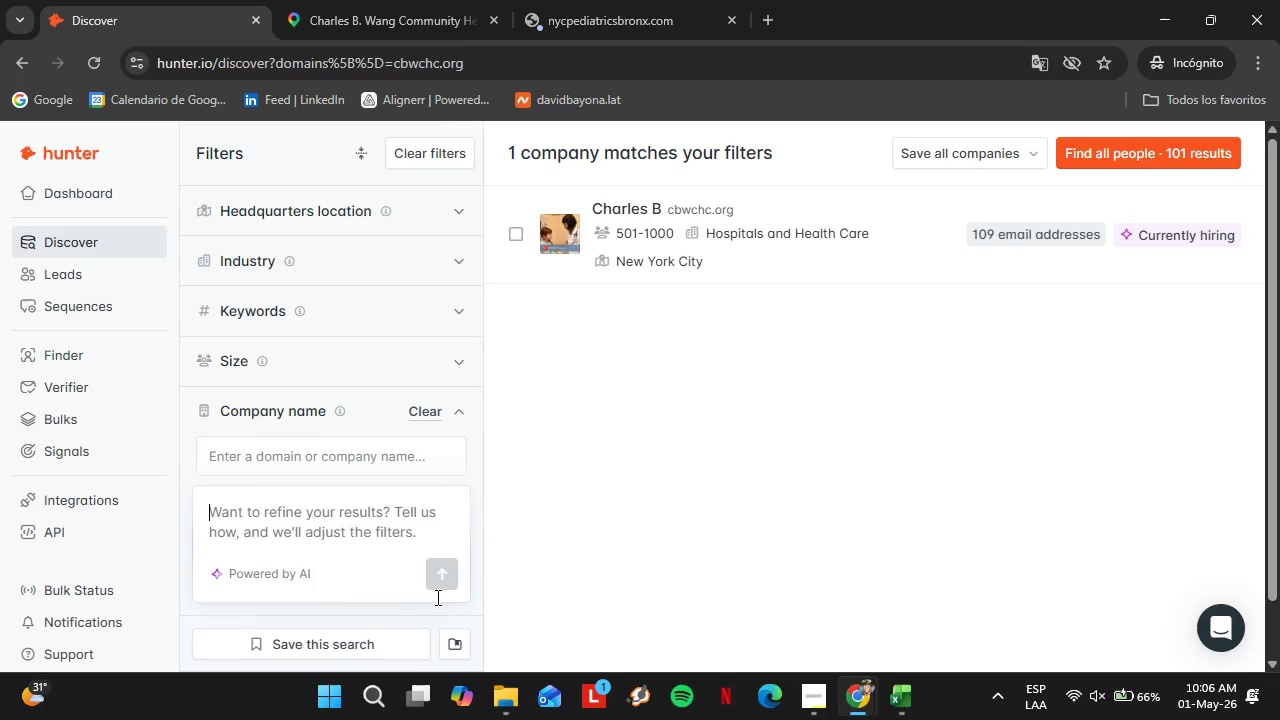 
left_click([809, 252])
 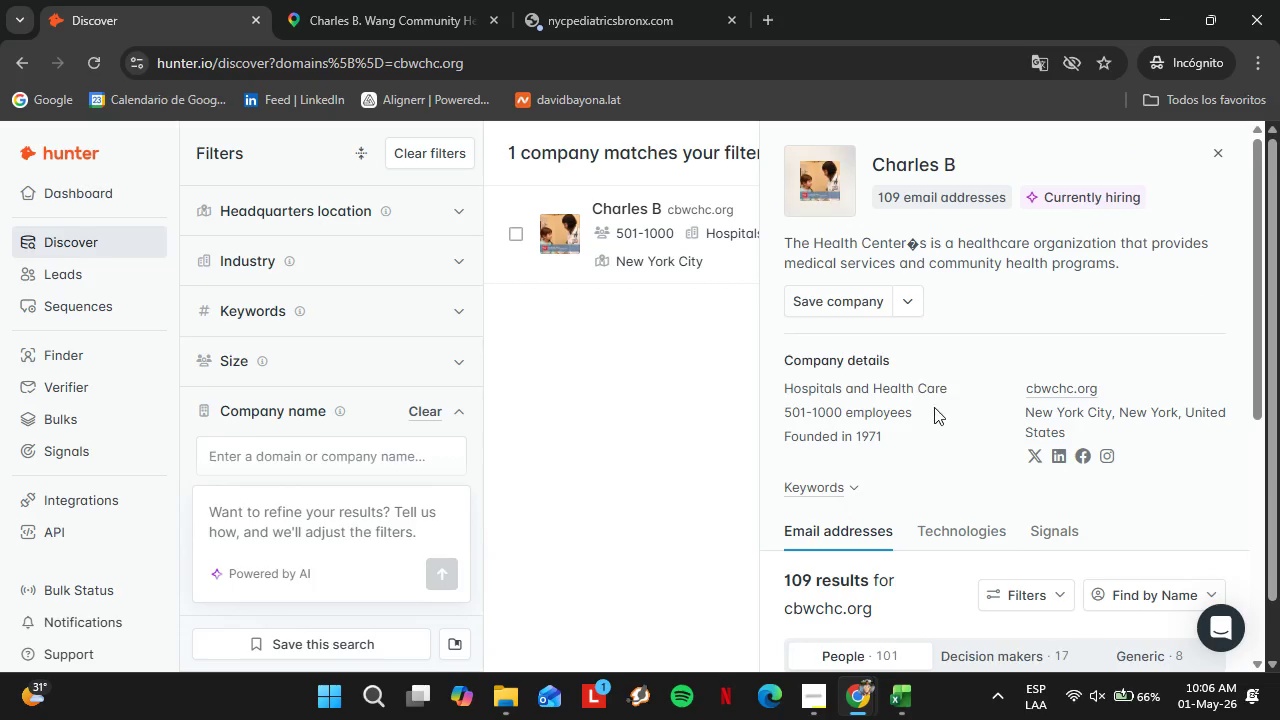 
scroll: coordinate [941, 415], scroll_direction: down, amount: 3.0
 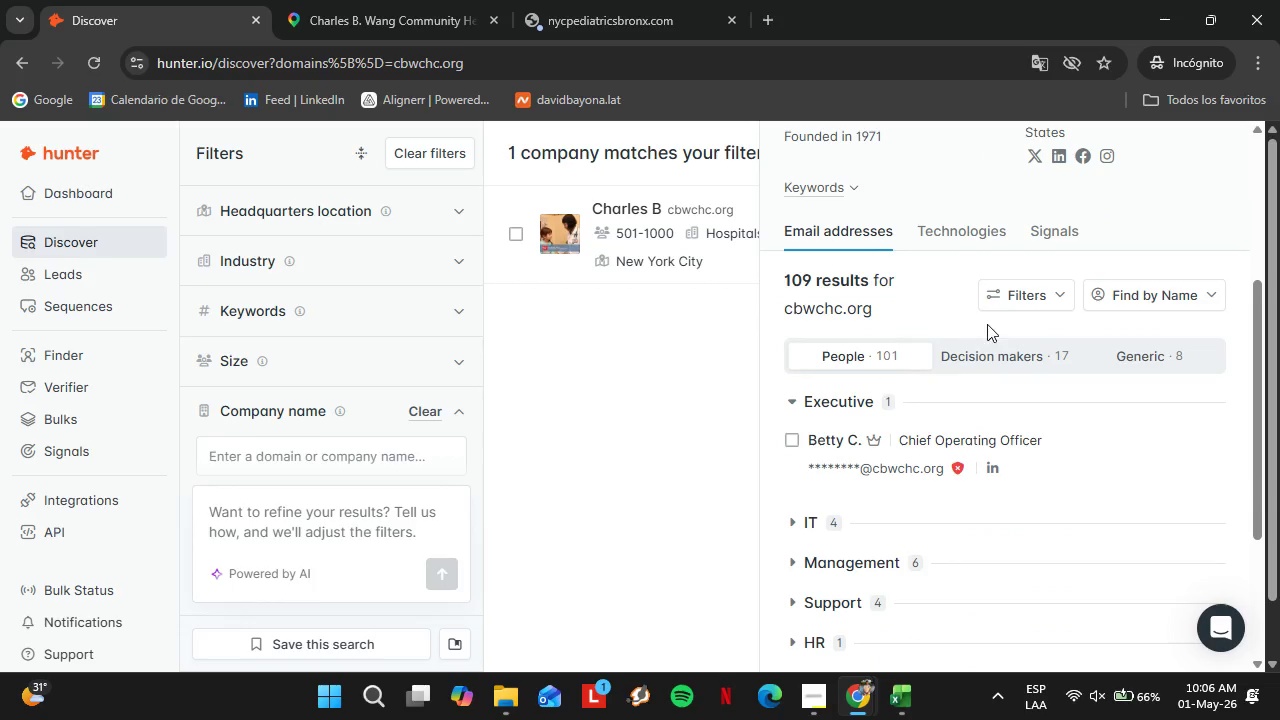 
left_click([1040, 295])
 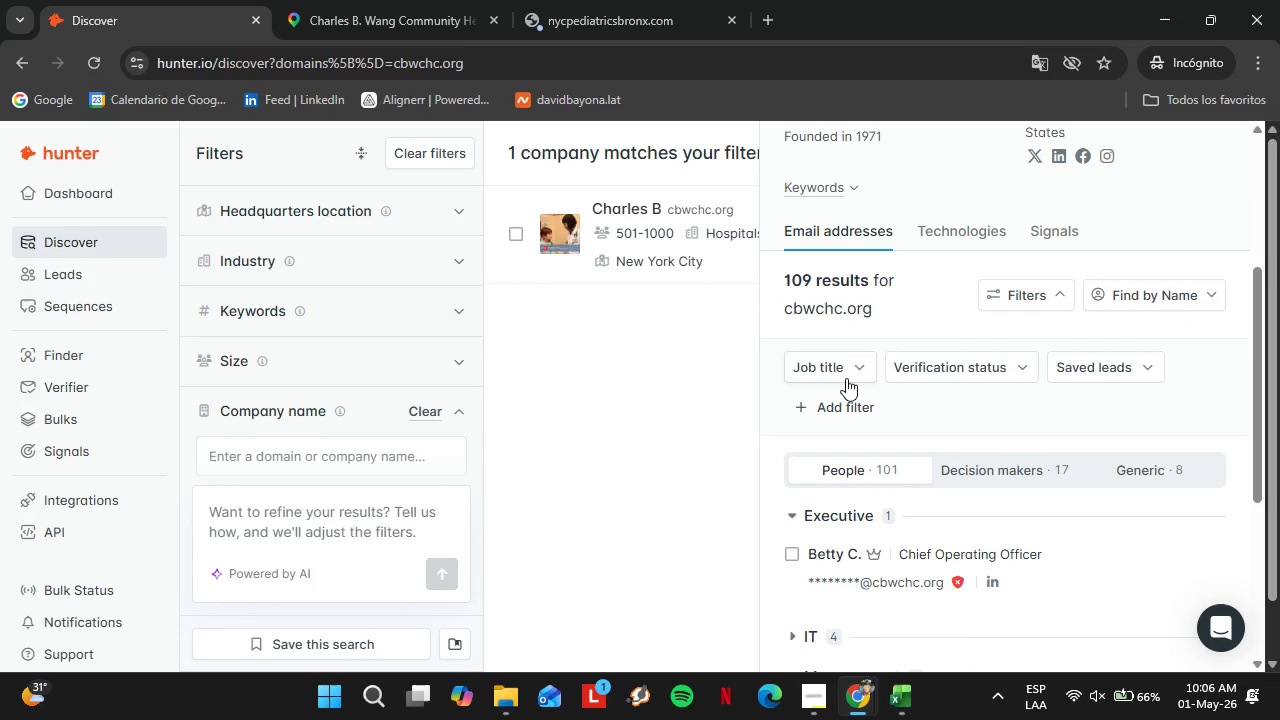 
left_click([845, 377])
 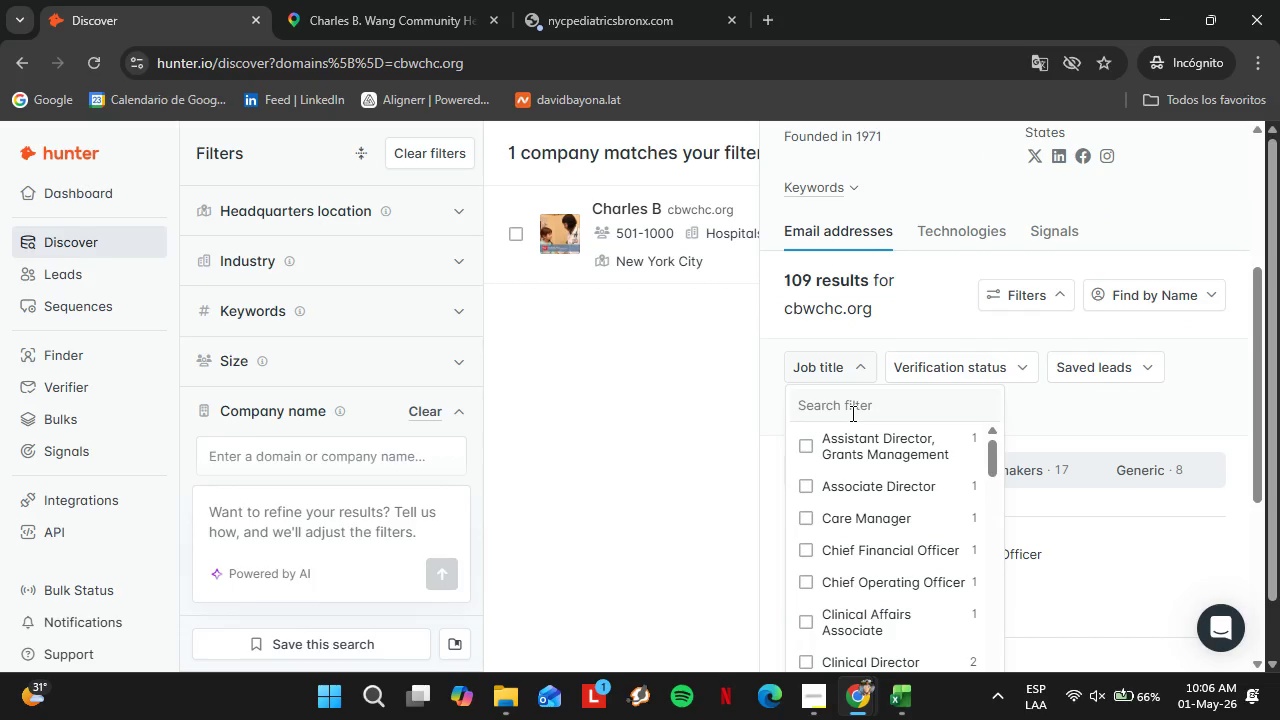 
left_click([851, 412])
 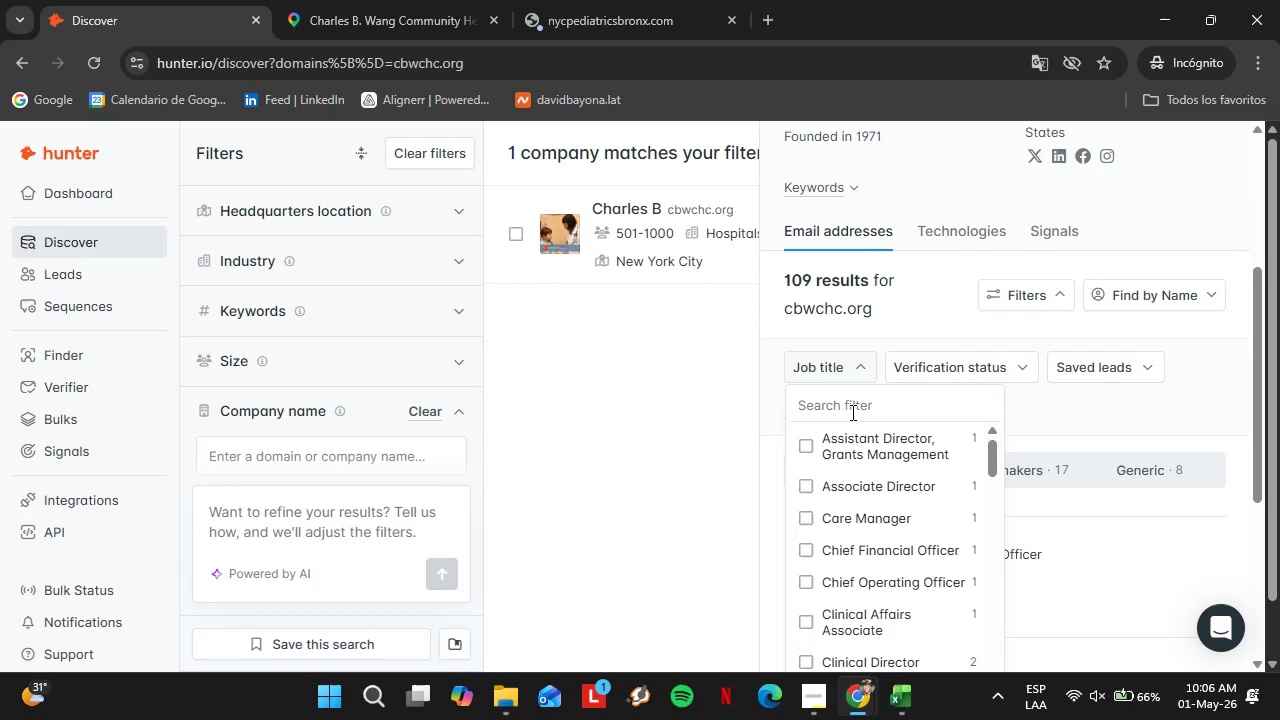 
type(ow)
 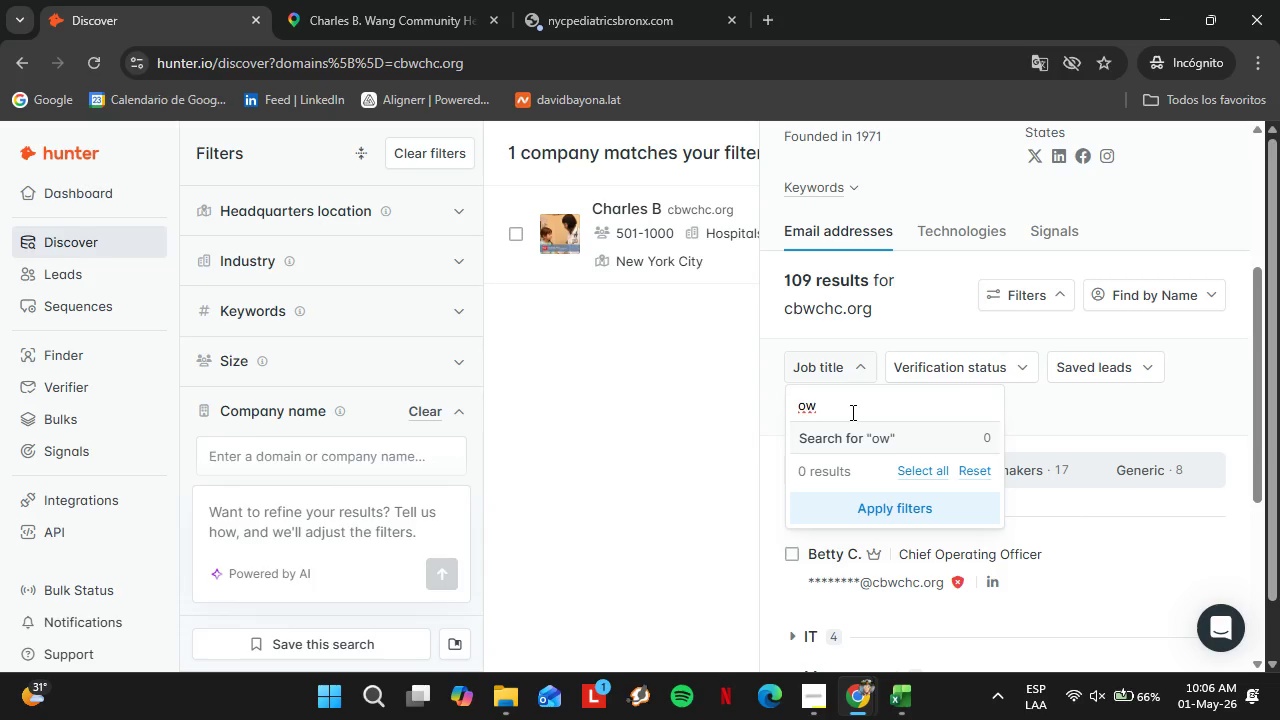 
wait(5.31)
 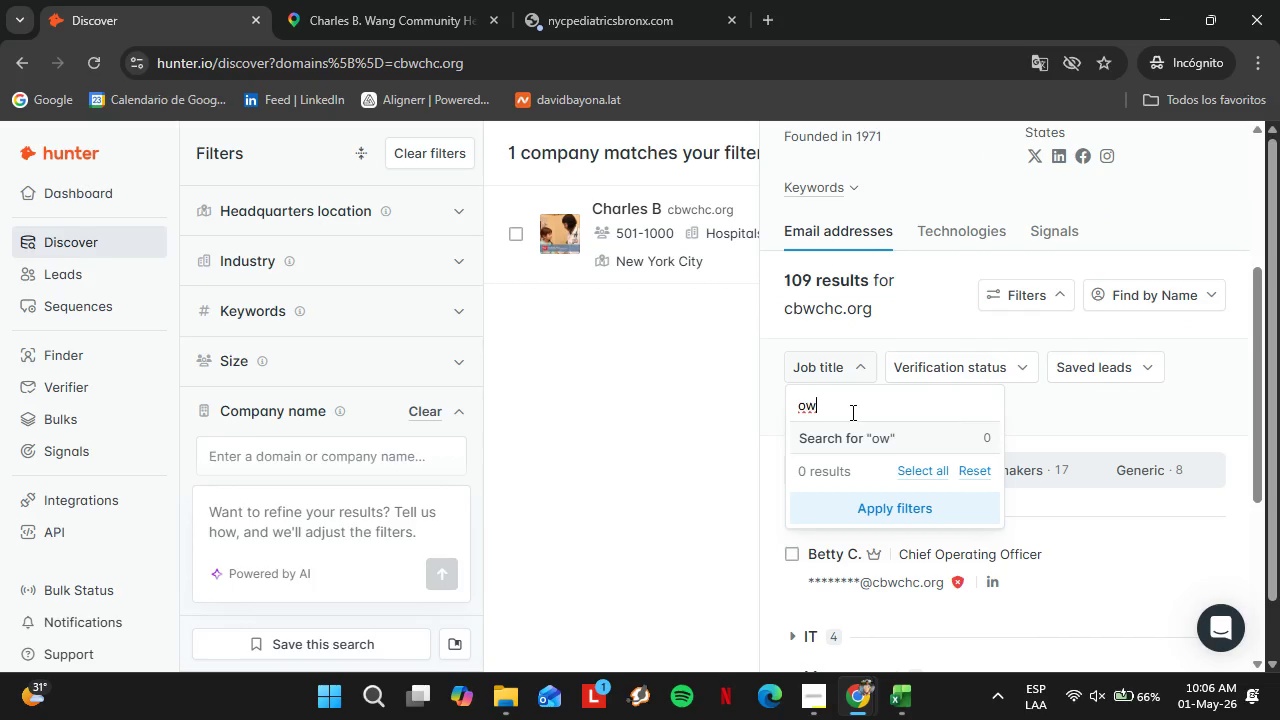 
key(Backspace)
type(pactricmanager)
 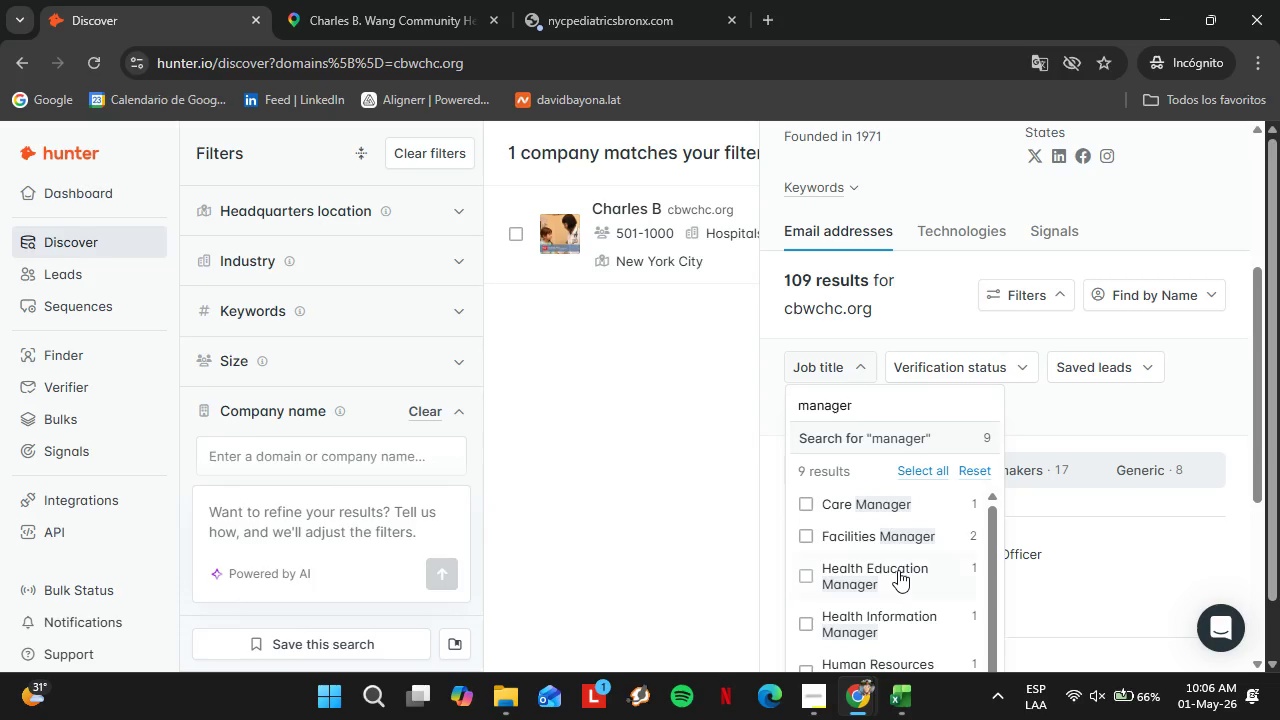 
scroll: coordinate [952, 497], scroll_direction: down, amount: 3.0
 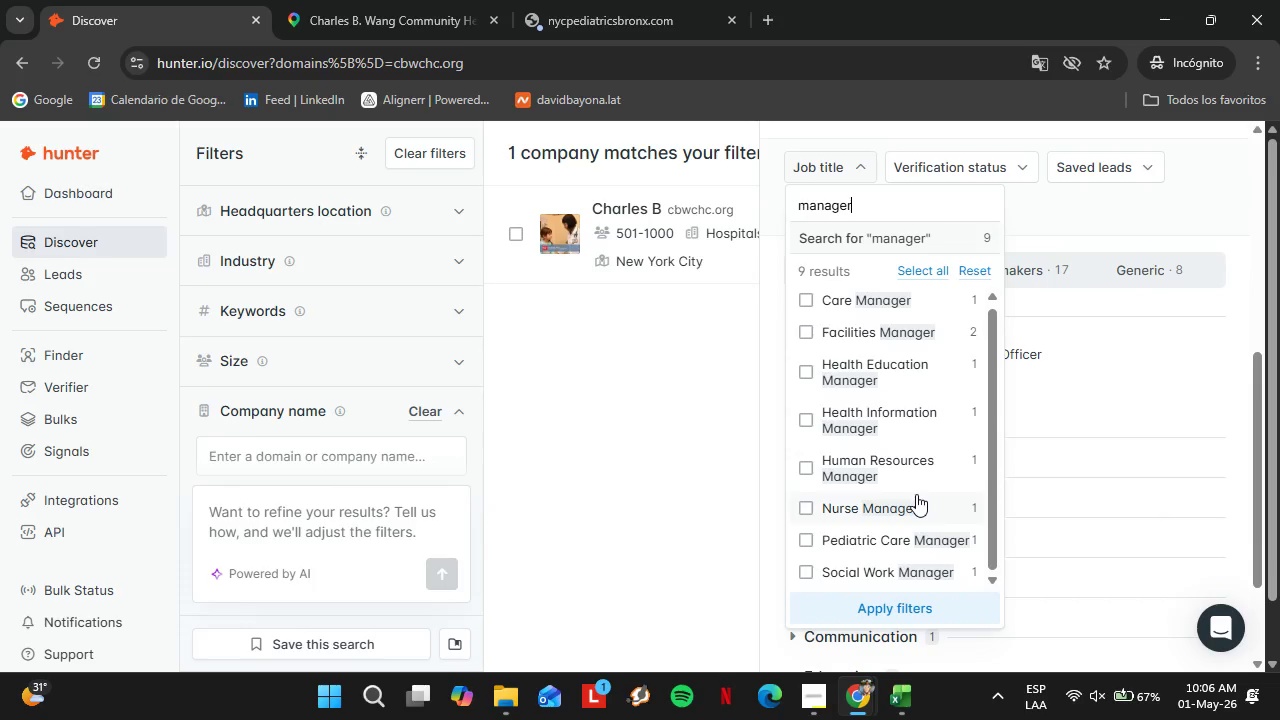 
scroll: coordinate [916, 495], scroll_direction: up, amount: 2.0
 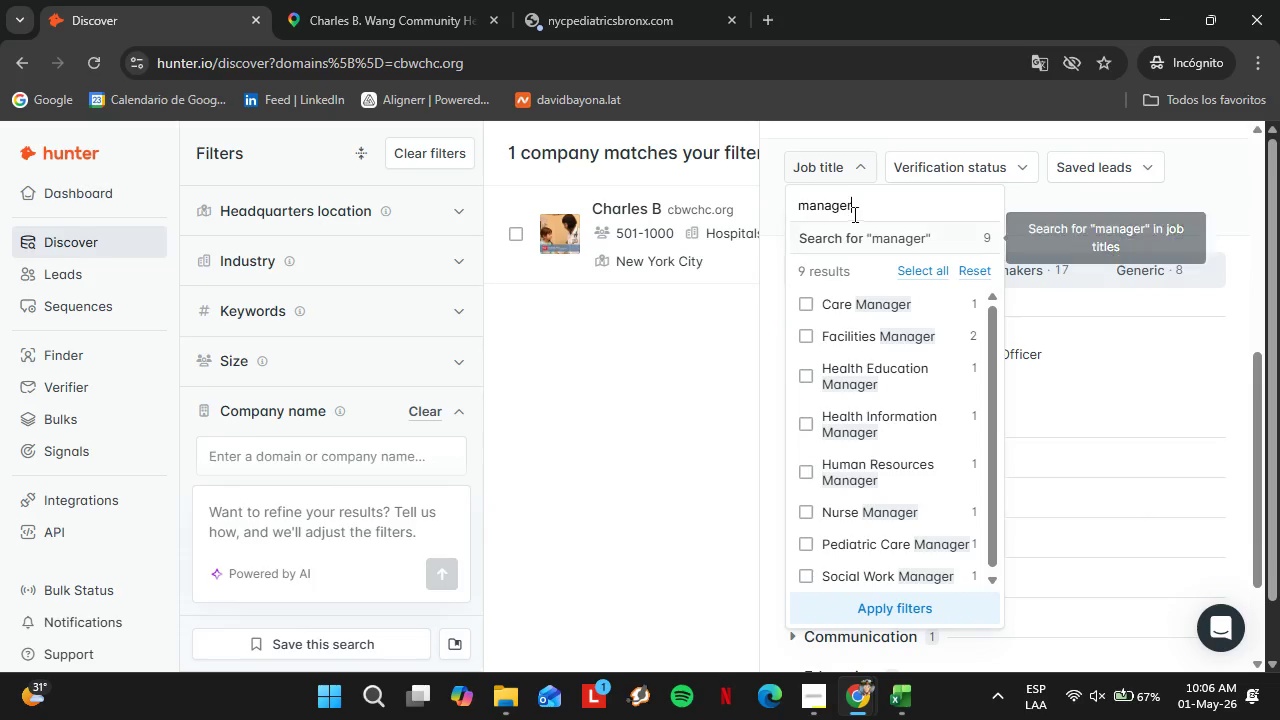 
left_click_drag(start_coordinate=[855, 207], to_coordinate=[786, 212])
 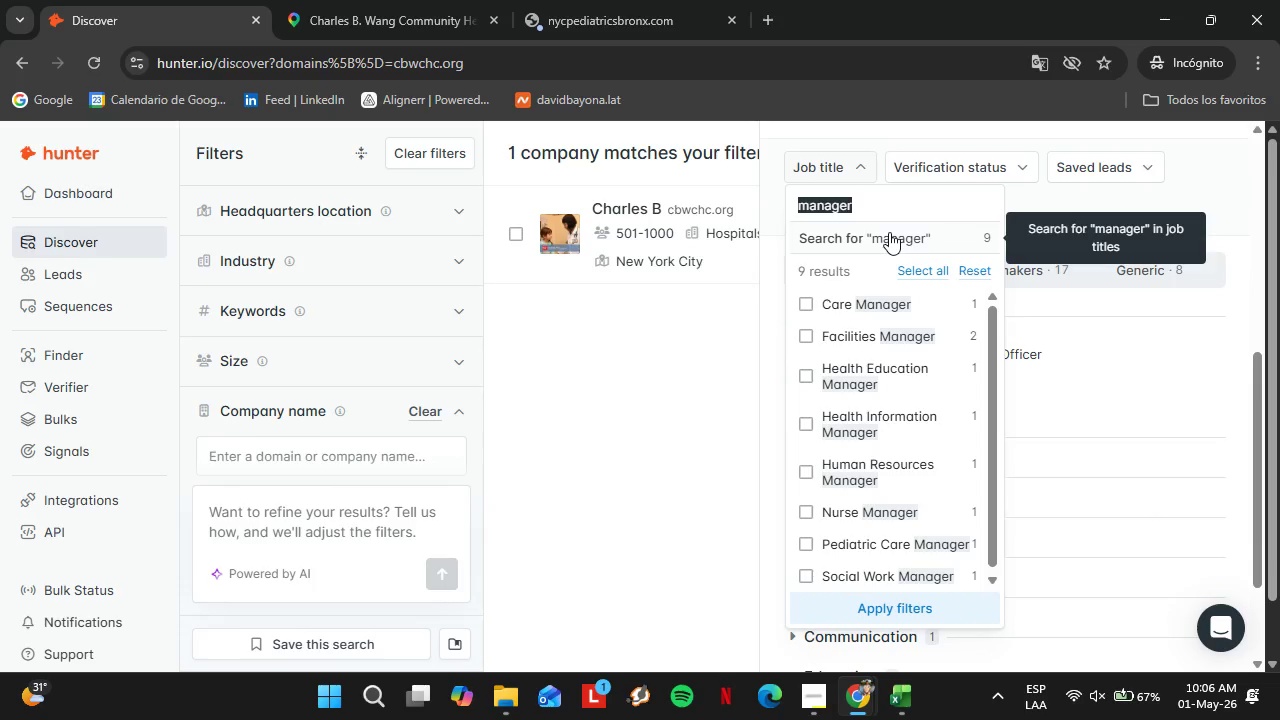 
type(director)
 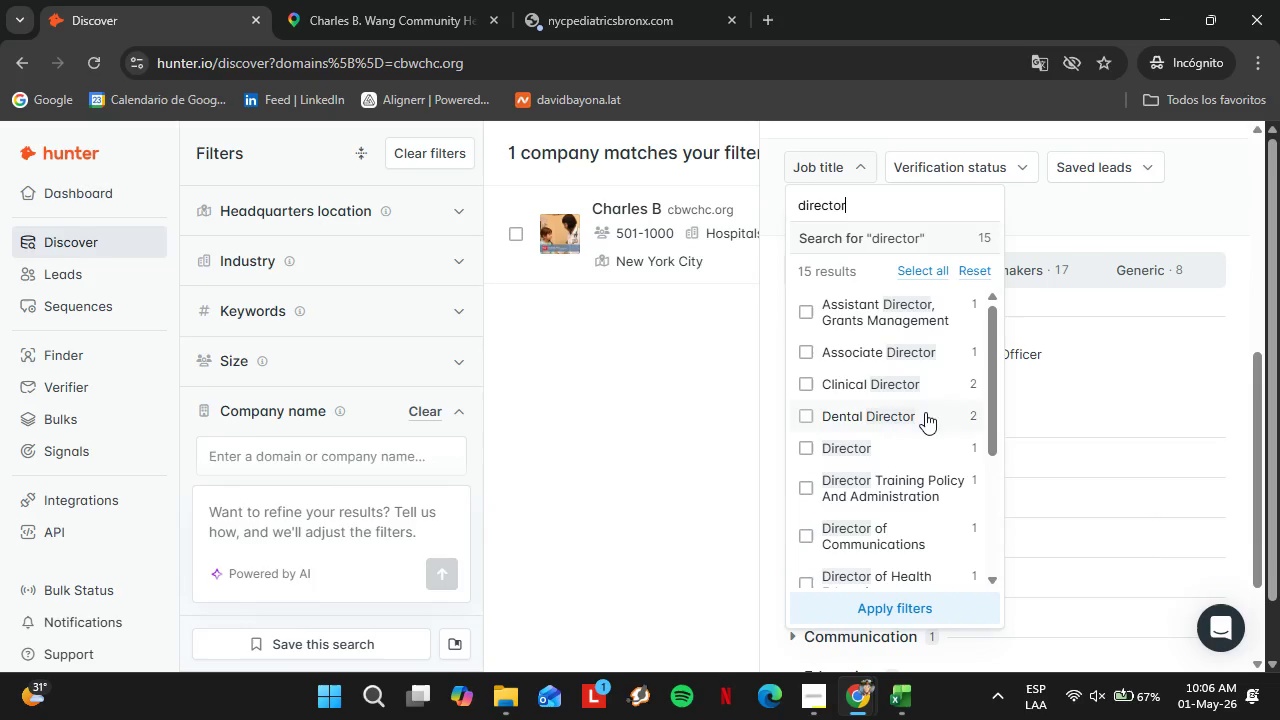 
scroll: coordinate [918, 417], scroll_direction: down, amount: 2.0
 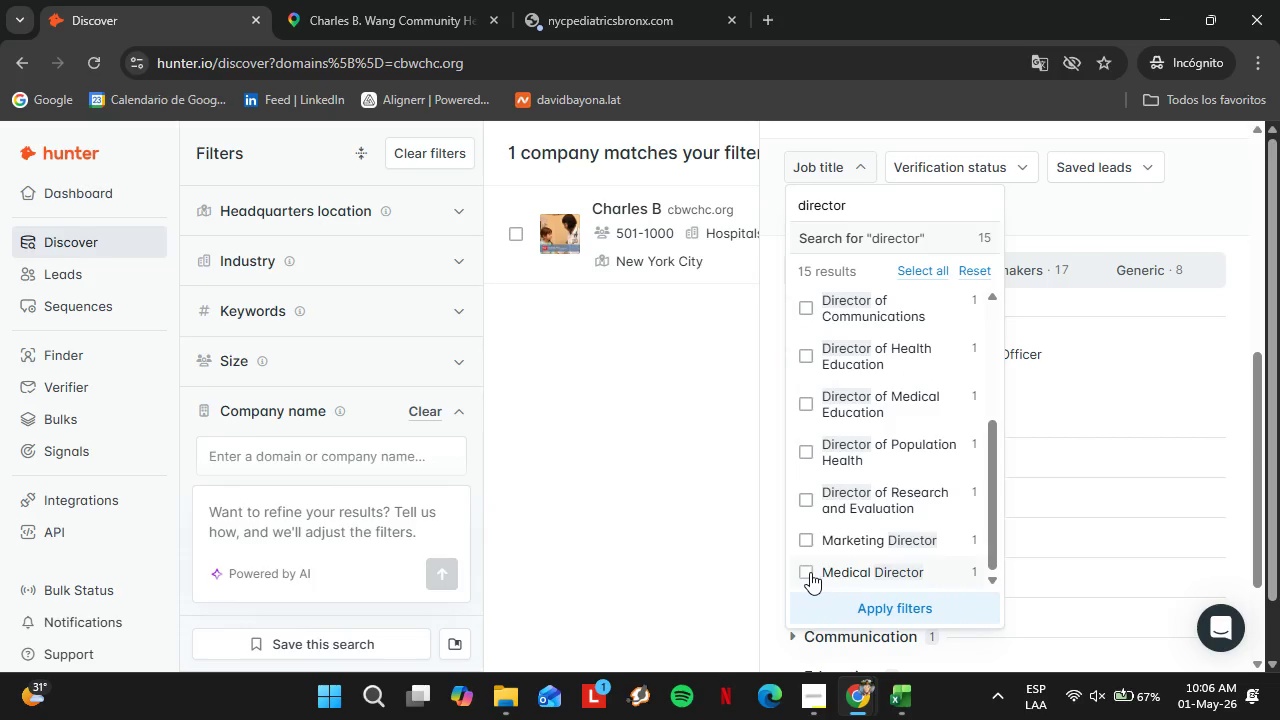 
left_click([851, 602])
 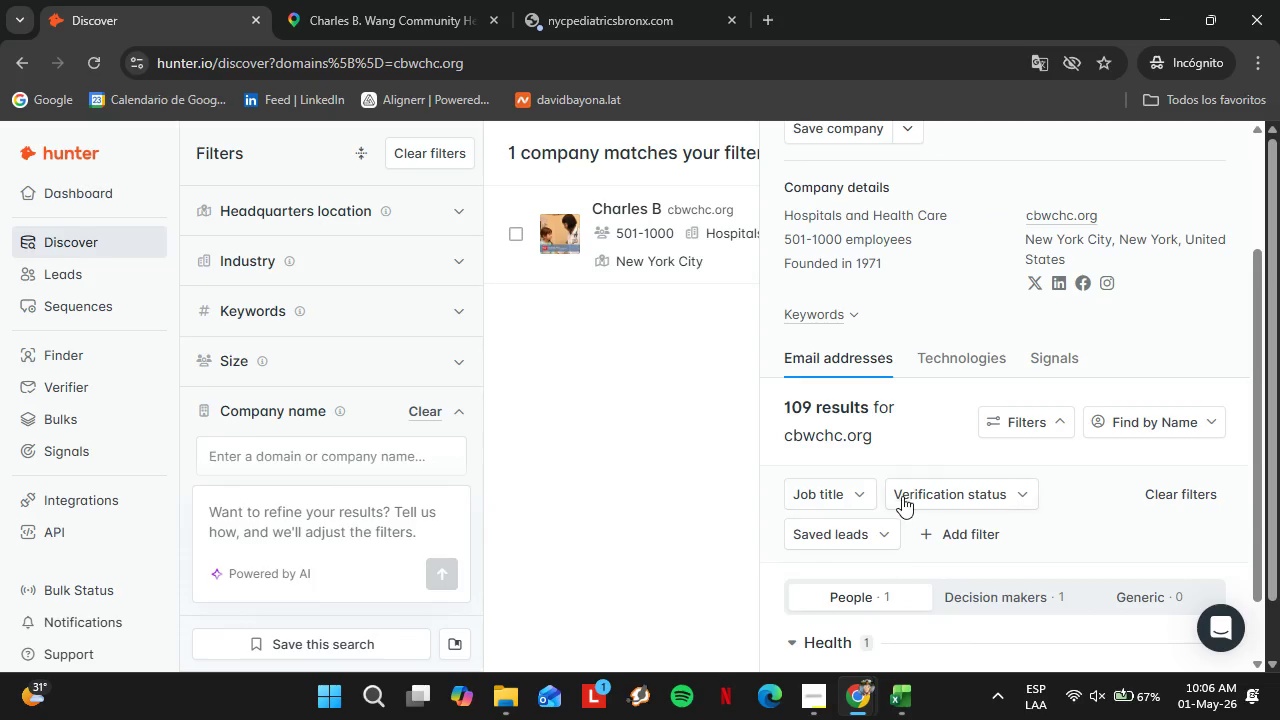 
scroll: coordinate [910, 474], scroll_direction: down, amount: 5.0
 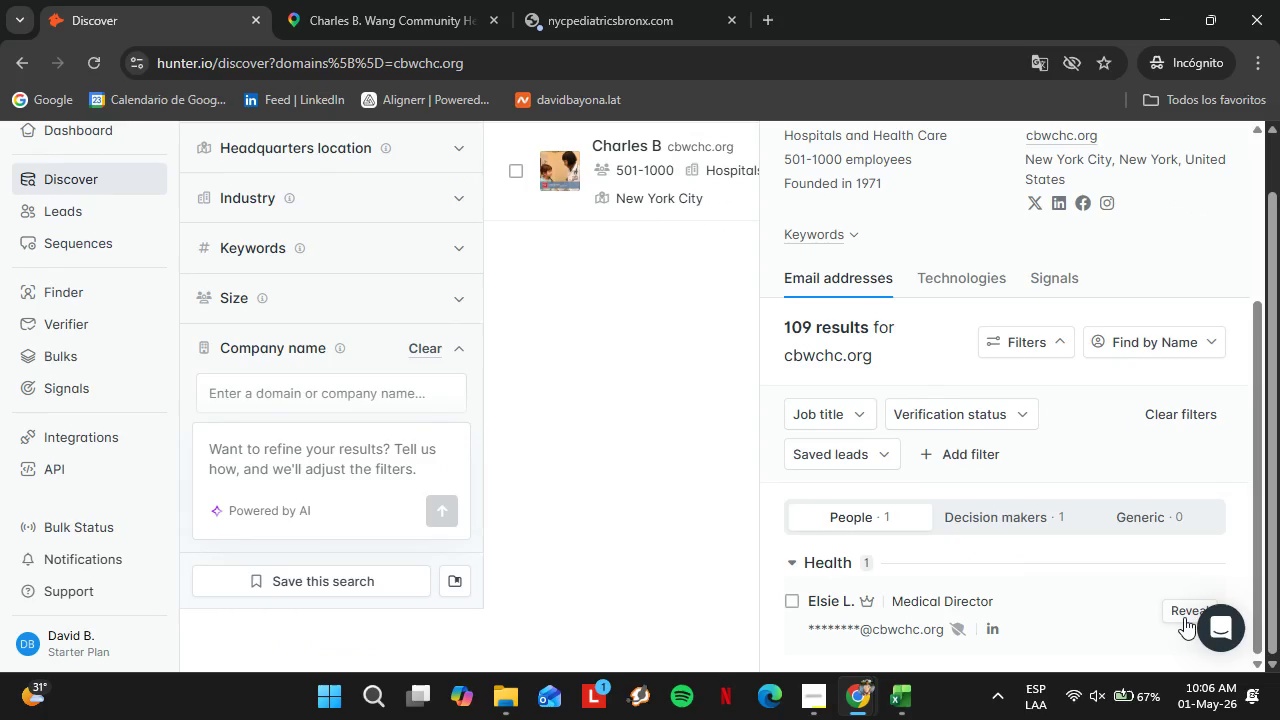 
left_click([1183, 617])
 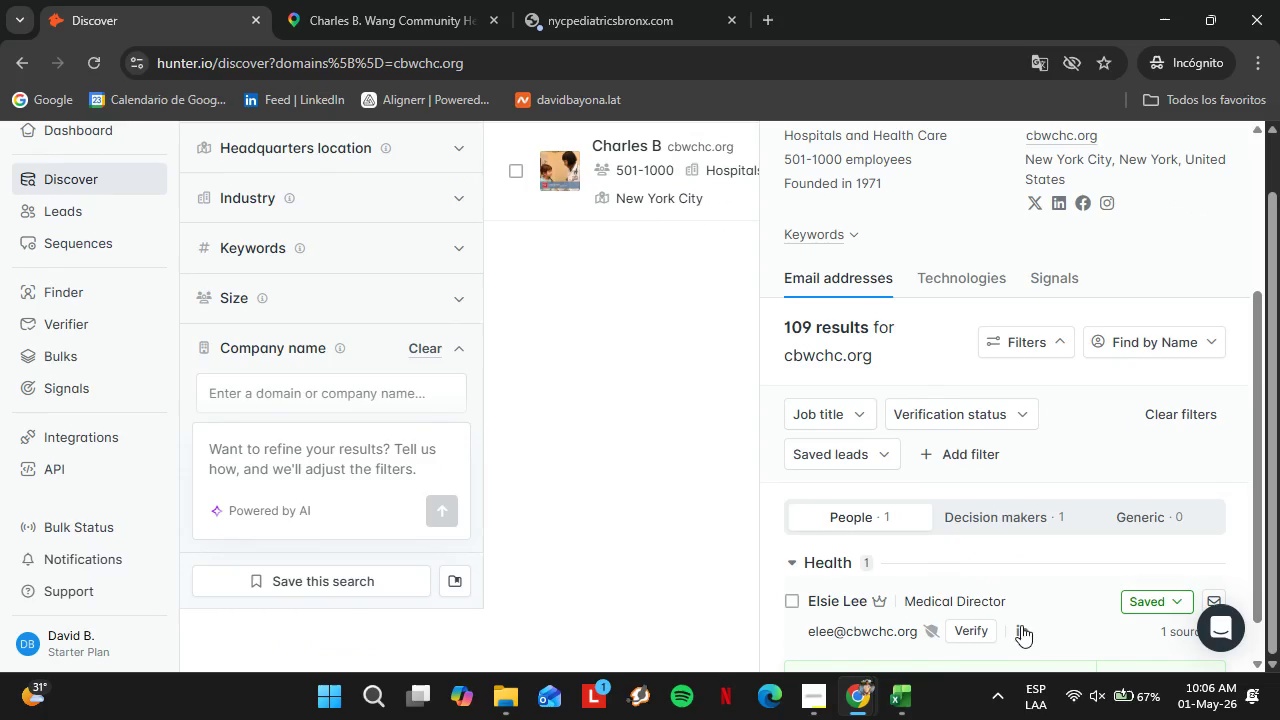 
left_click([979, 636])
 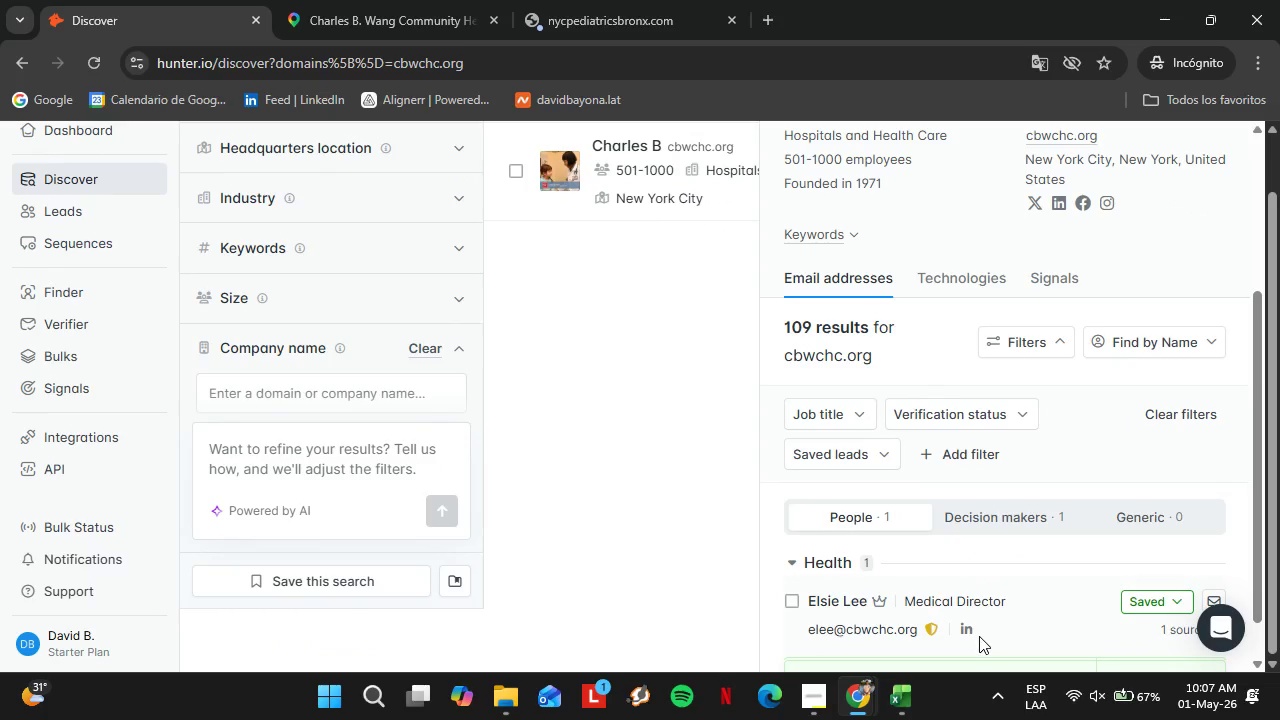 
wait(12.72)
 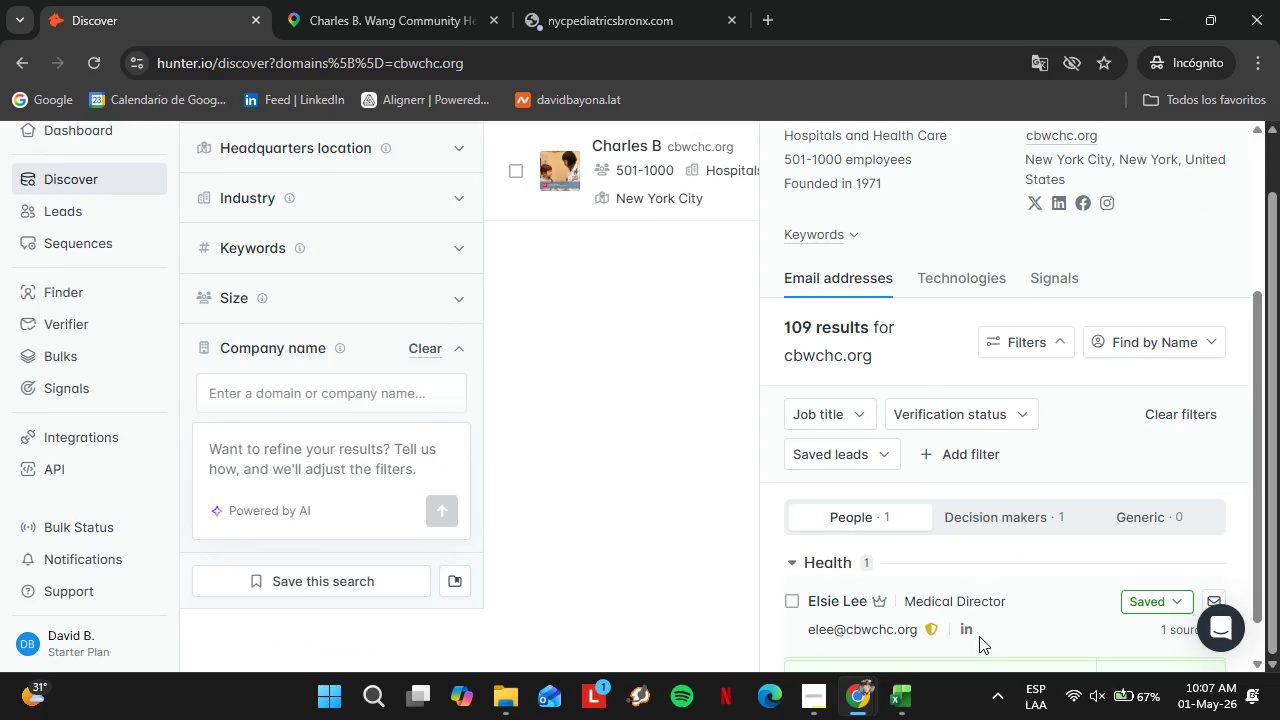 
scroll: coordinate [1036, 417], scroll_direction: up, amount: 5.0
 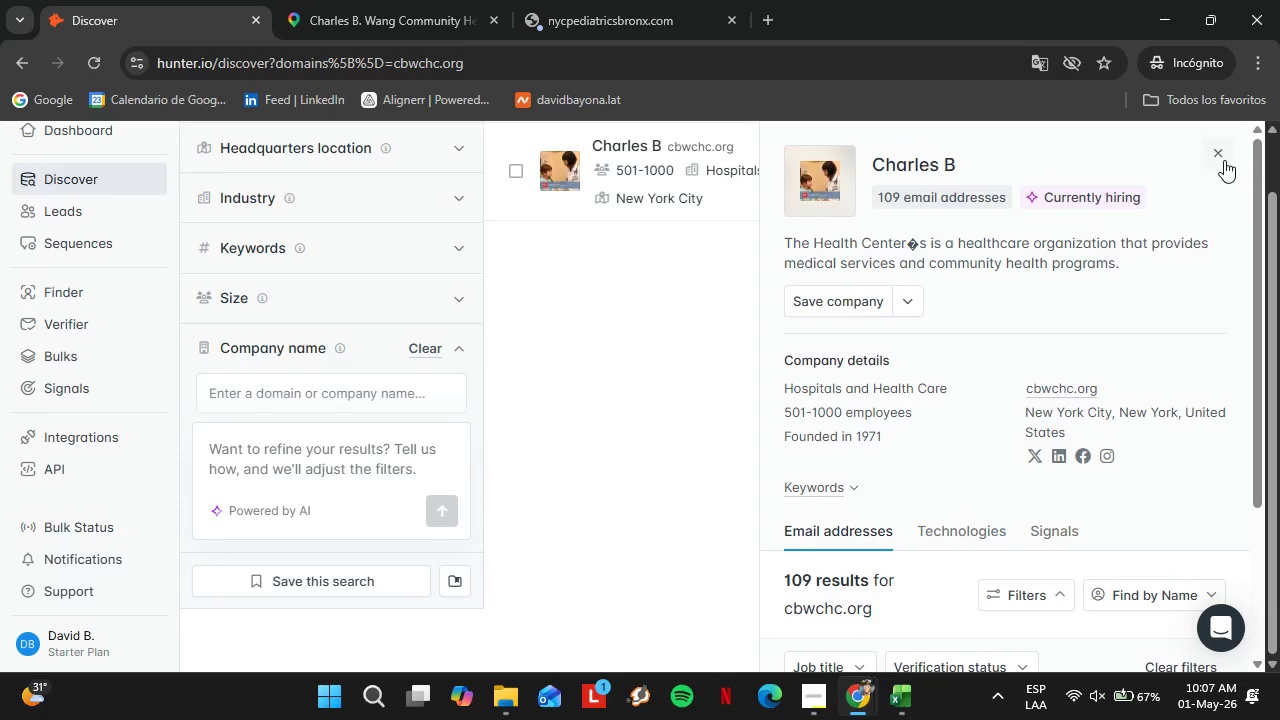 
left_click([1221, 159])
 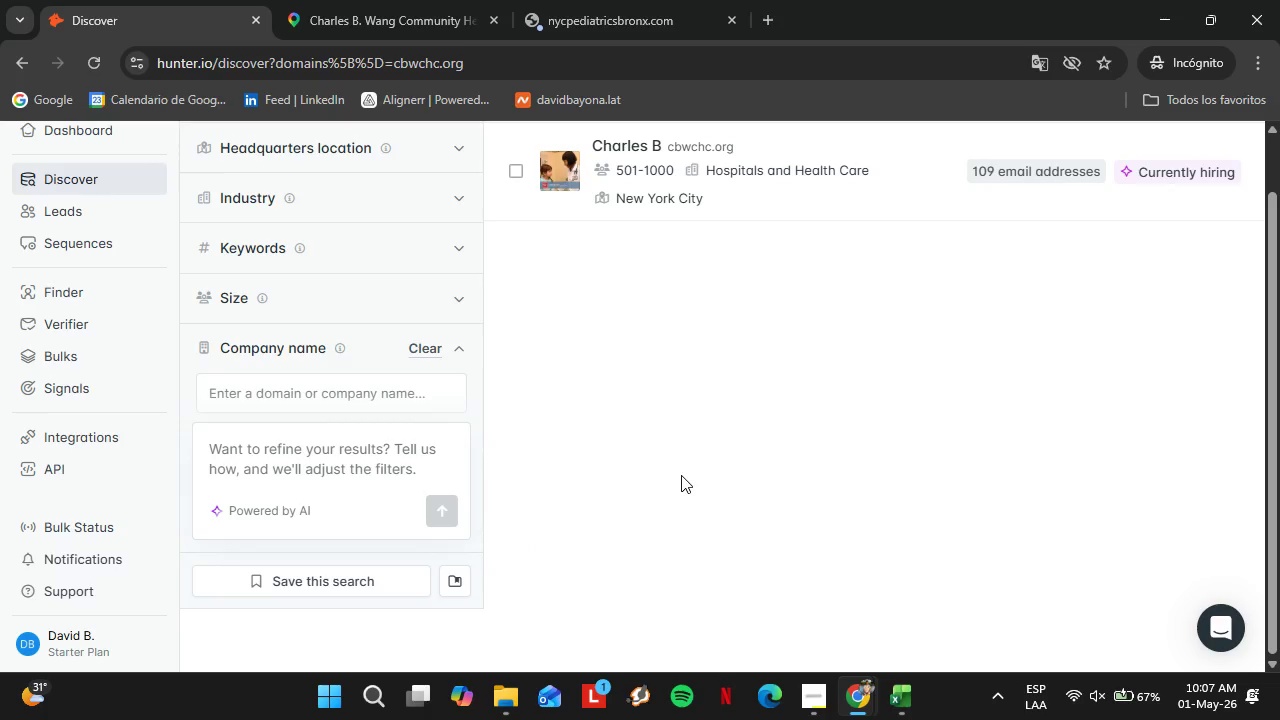 
wait(25.02)
 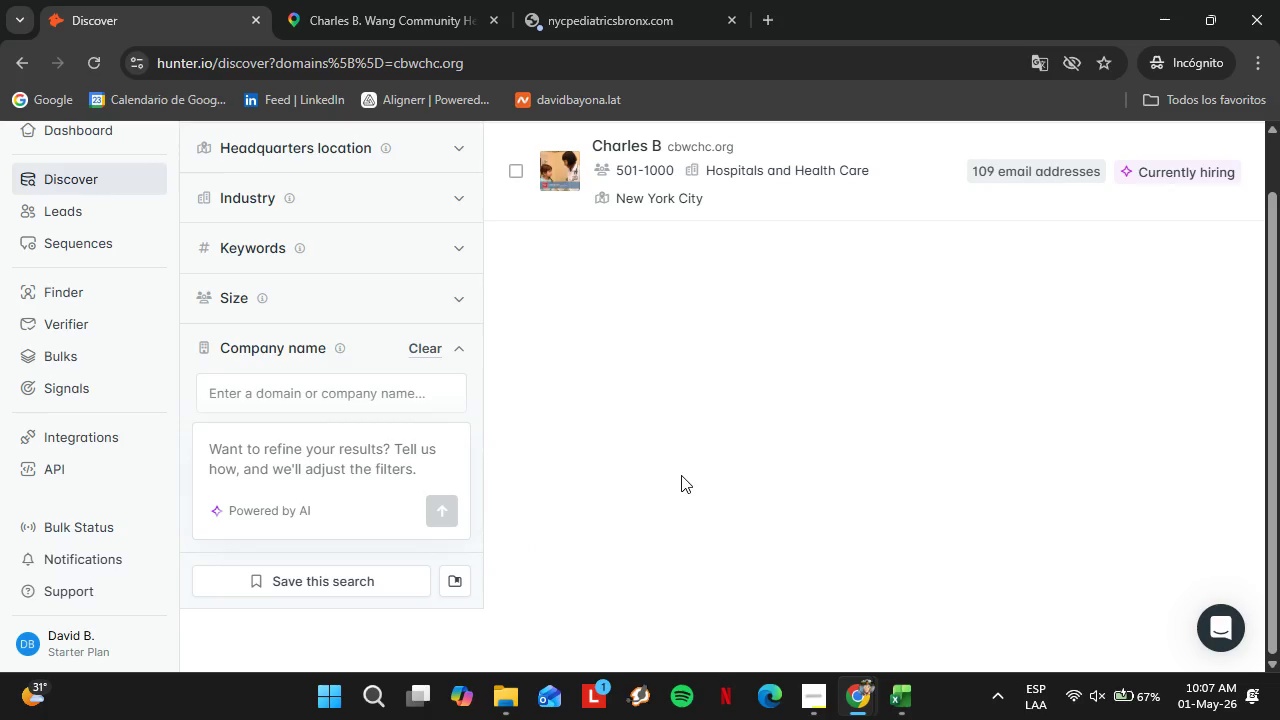 
mouse_move([896, 669])
 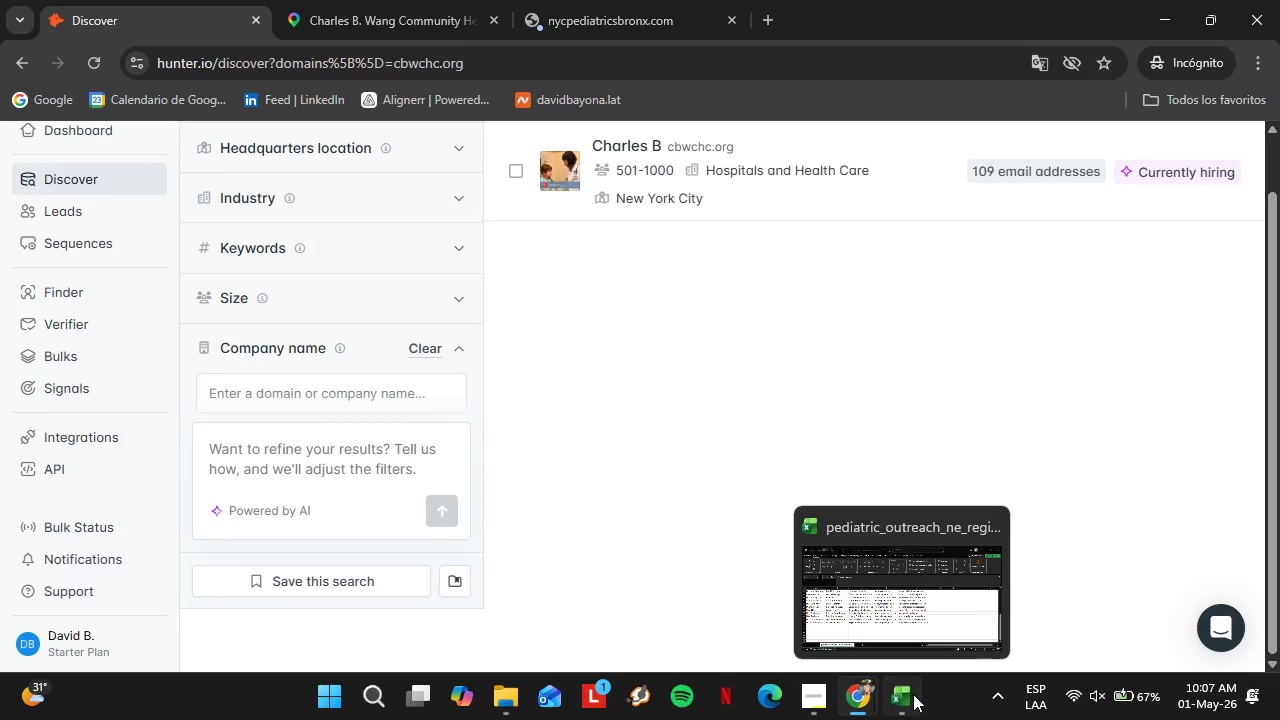 
left_click([913, 694])
 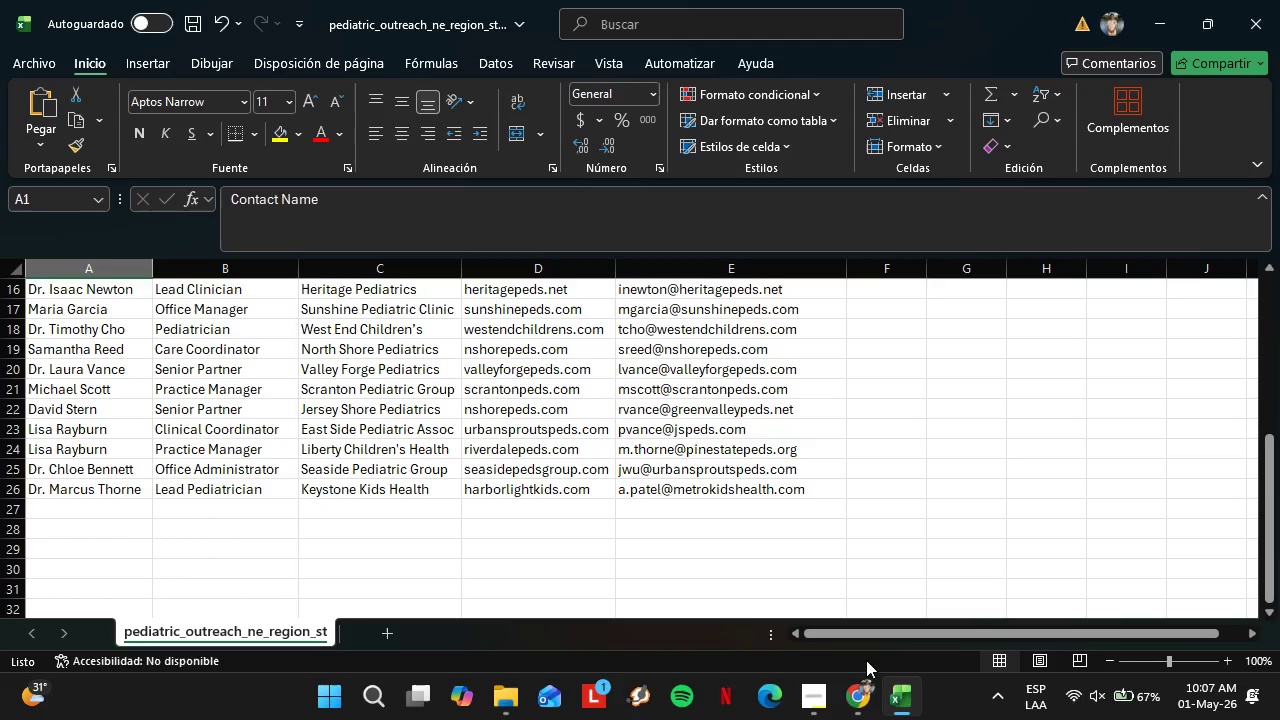 
left_click([857, 699])
 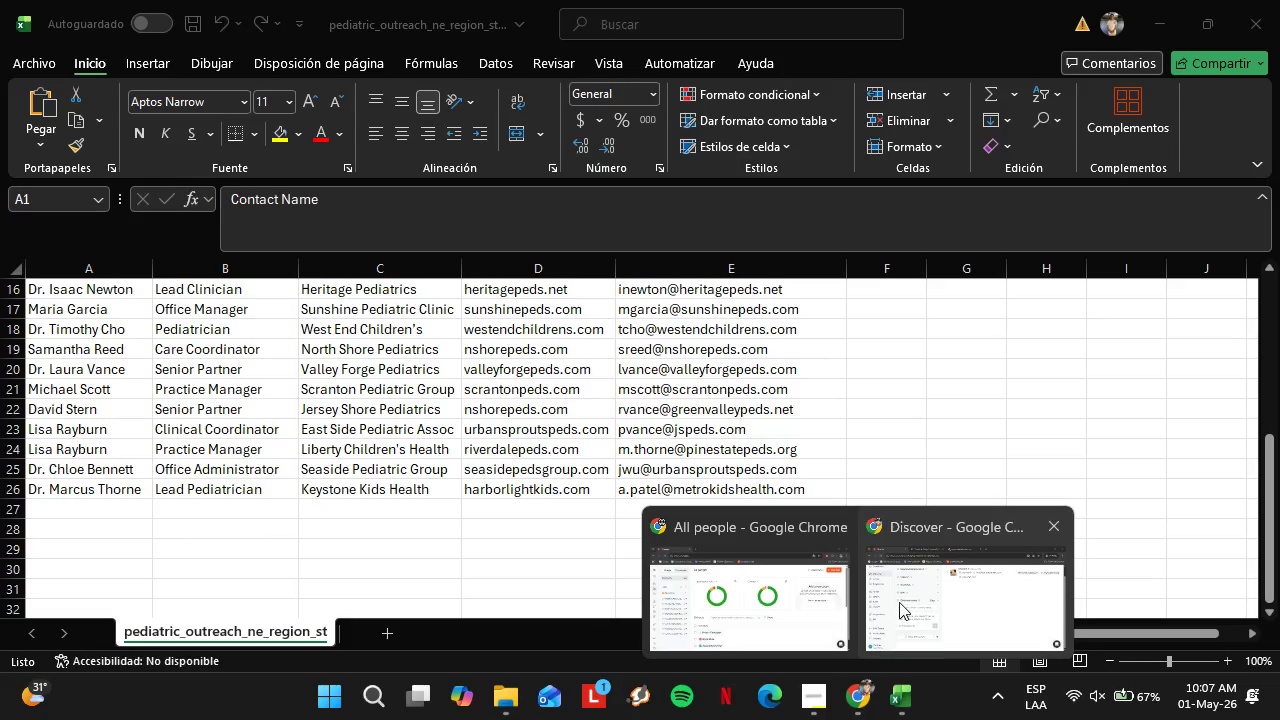 
left_click([899, 600])
 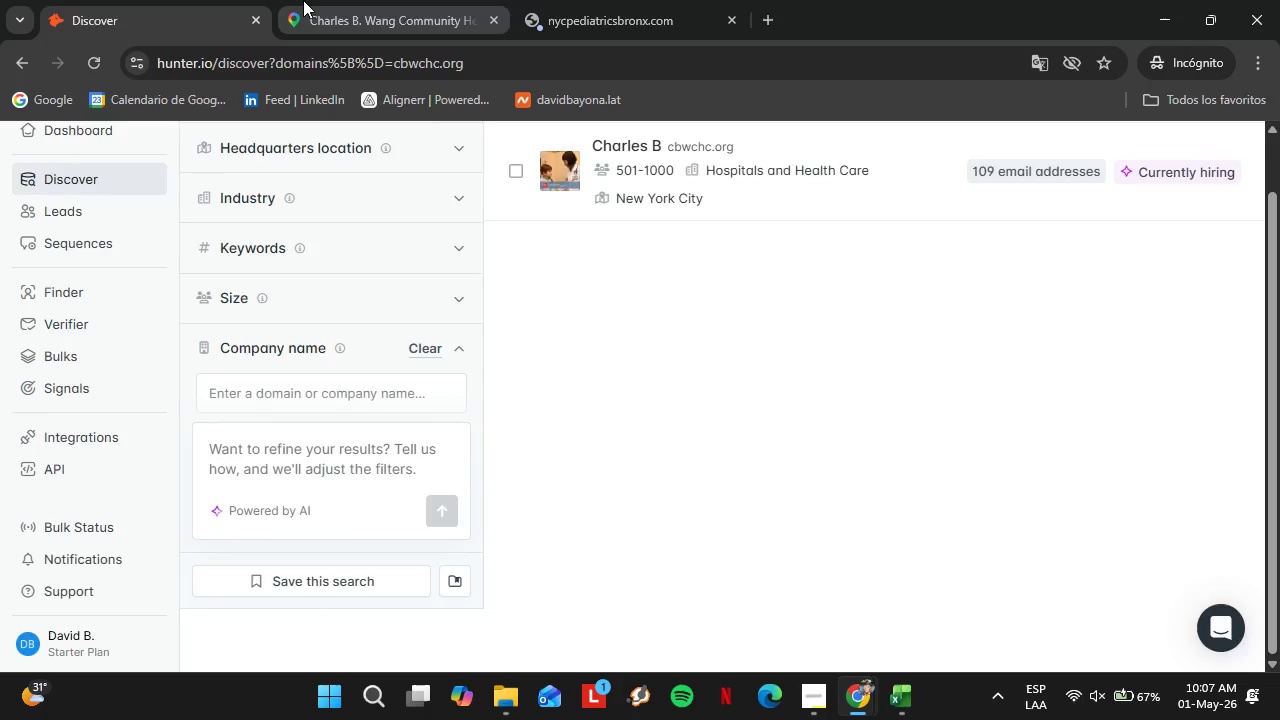 
left_click([303, 0])
 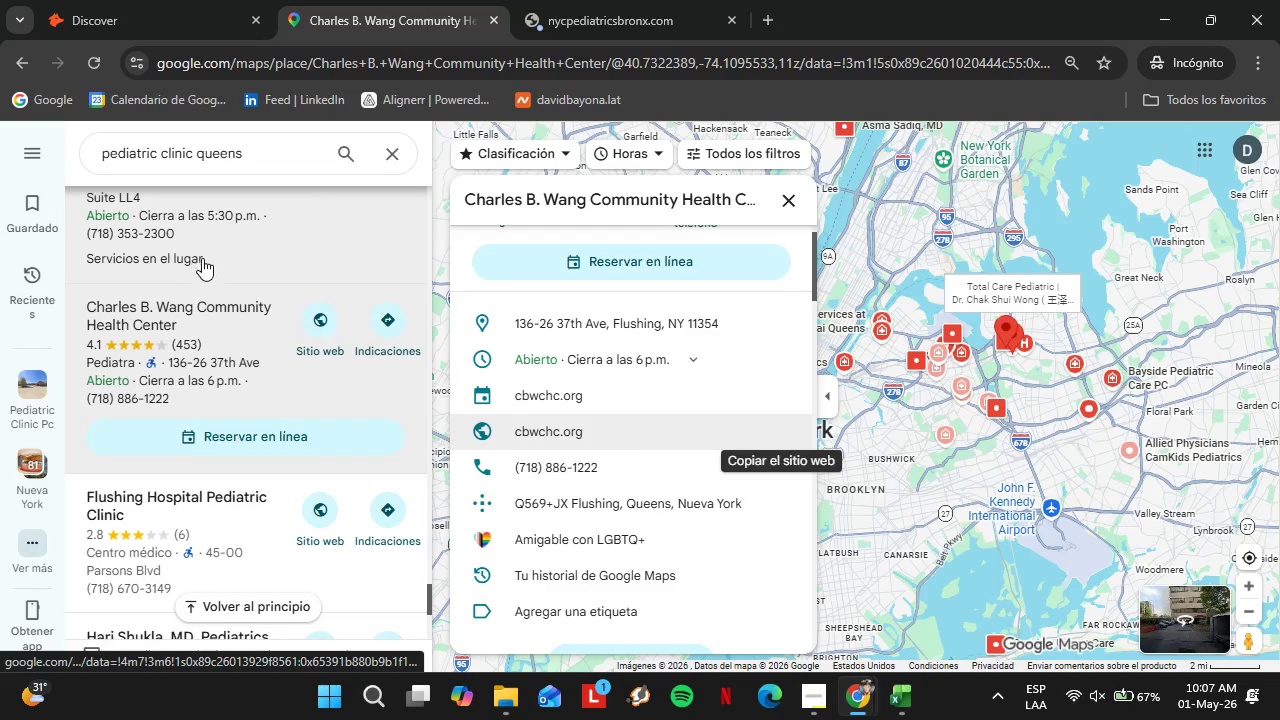 
scroll: coordinate [201, 323], scroll_direction: down, amount: 4.0
 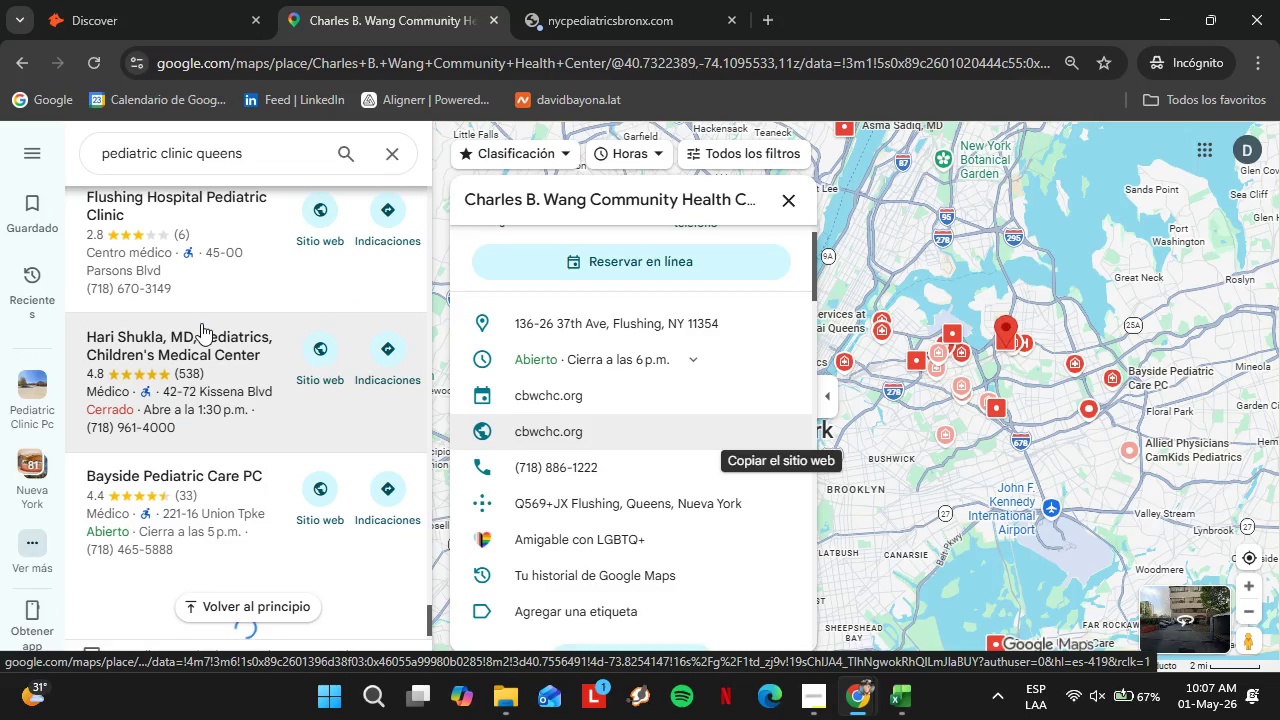 
left_click([140, 0])
 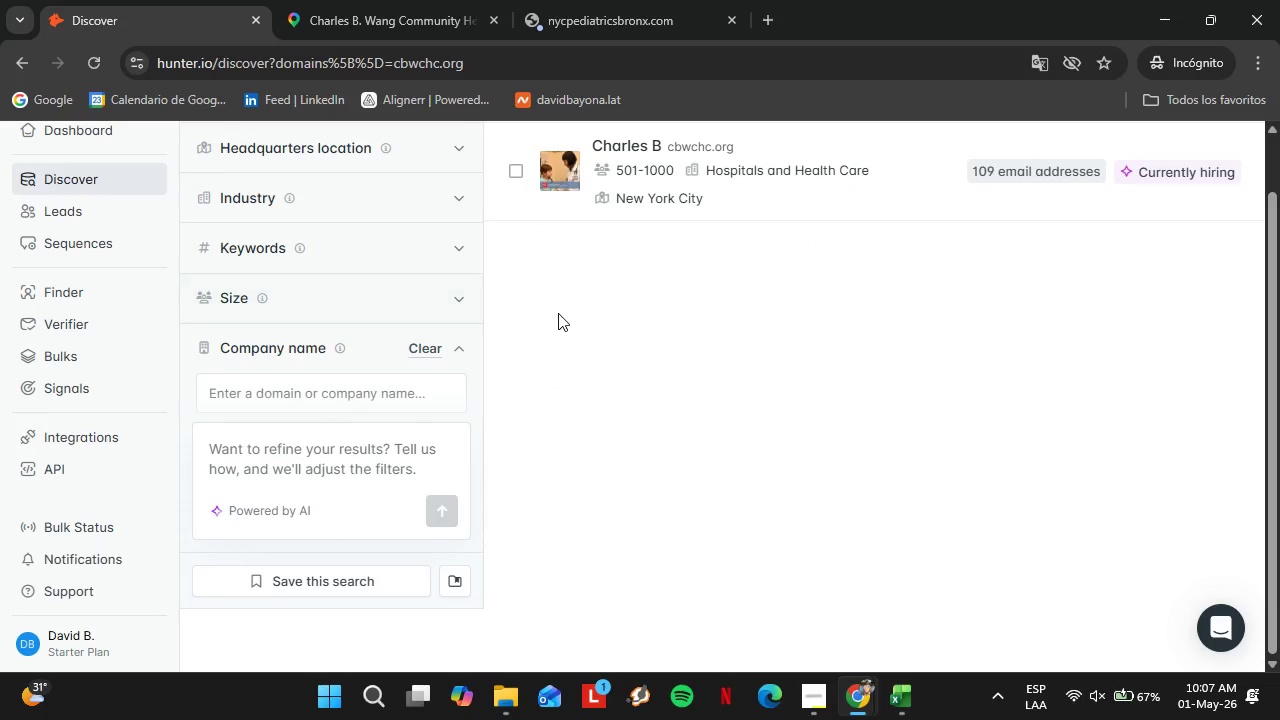 
scroll: coordinate [264, 412], scroll_direction: up, amount: 4.0
 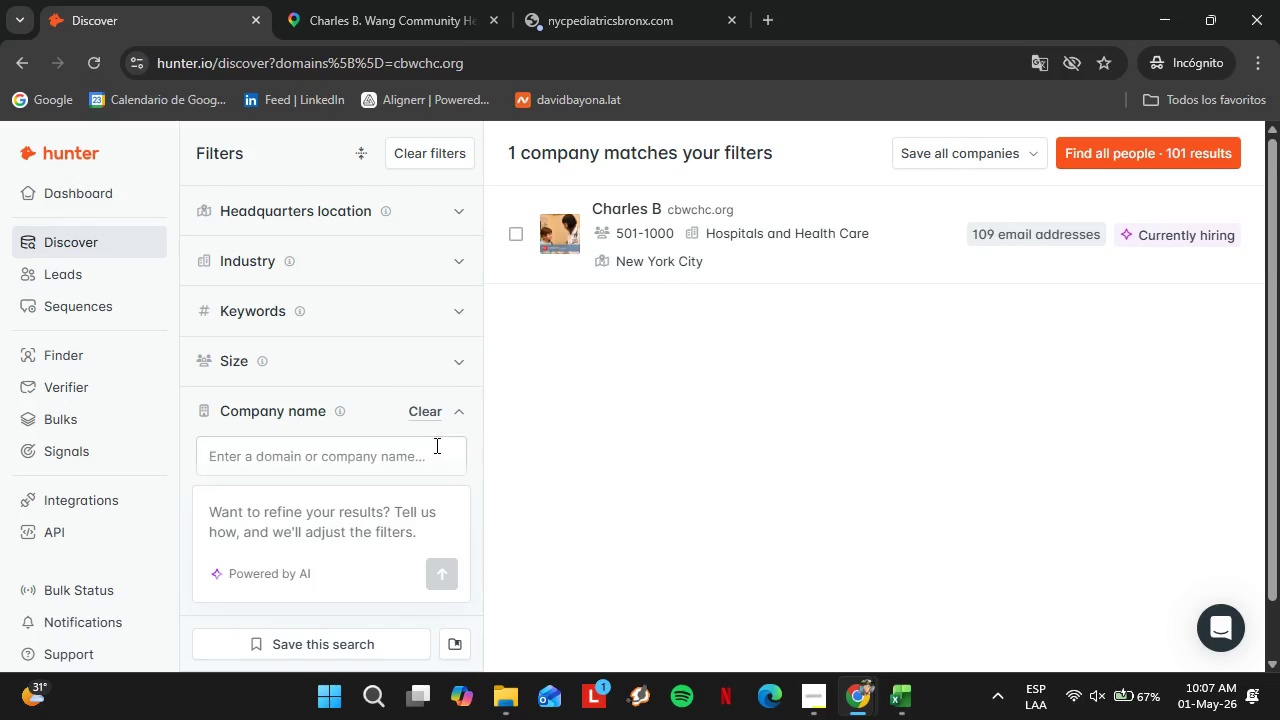 
left_click([422, 401])
 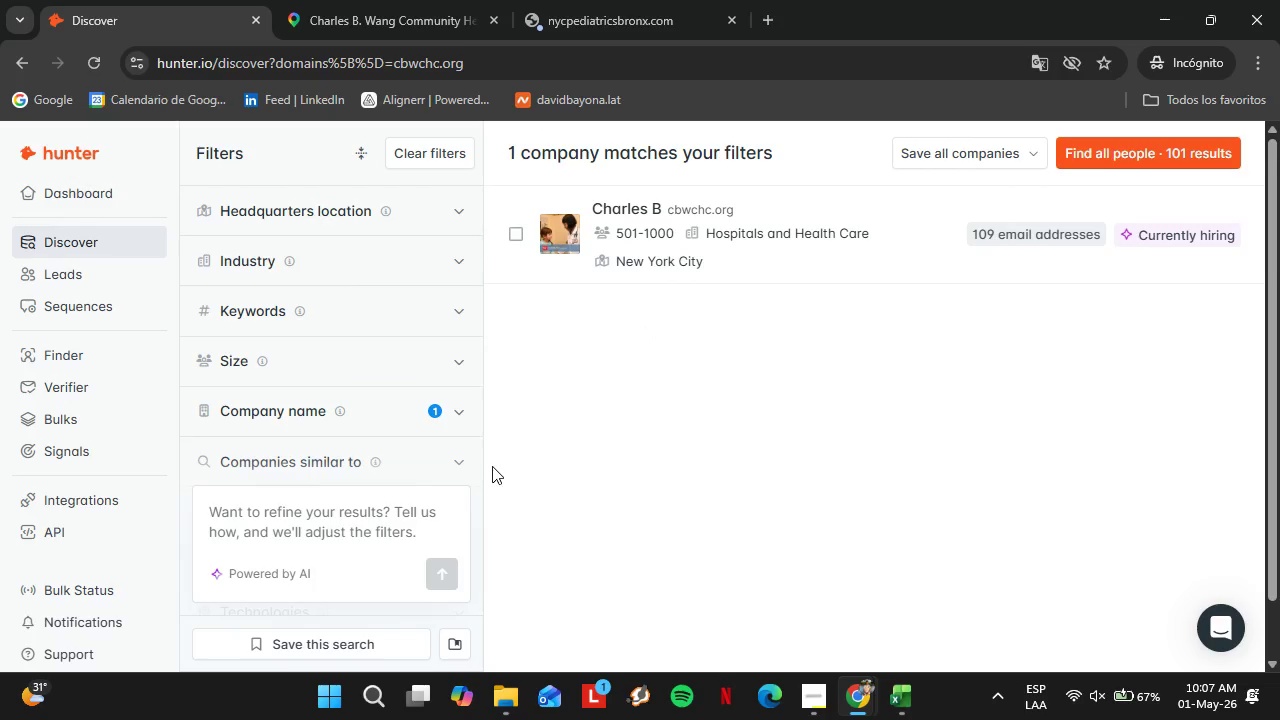 
left_click([455, 408])
 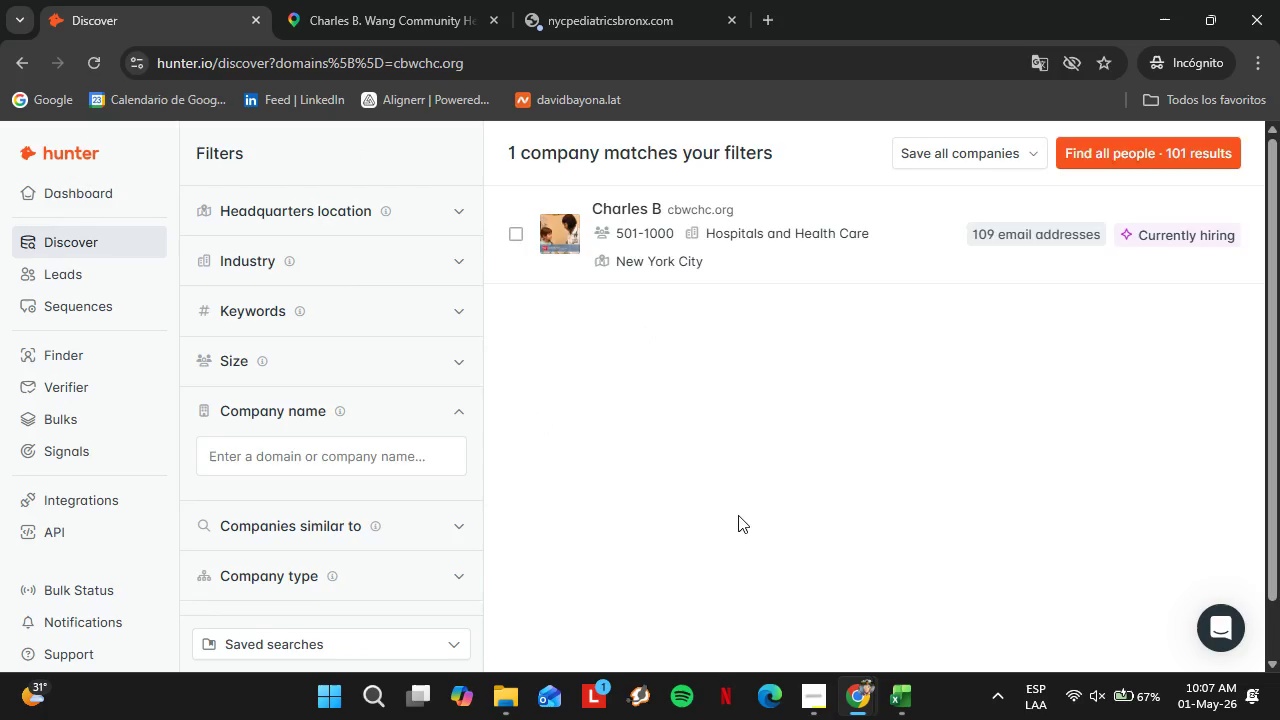 
left_click([821, 685])